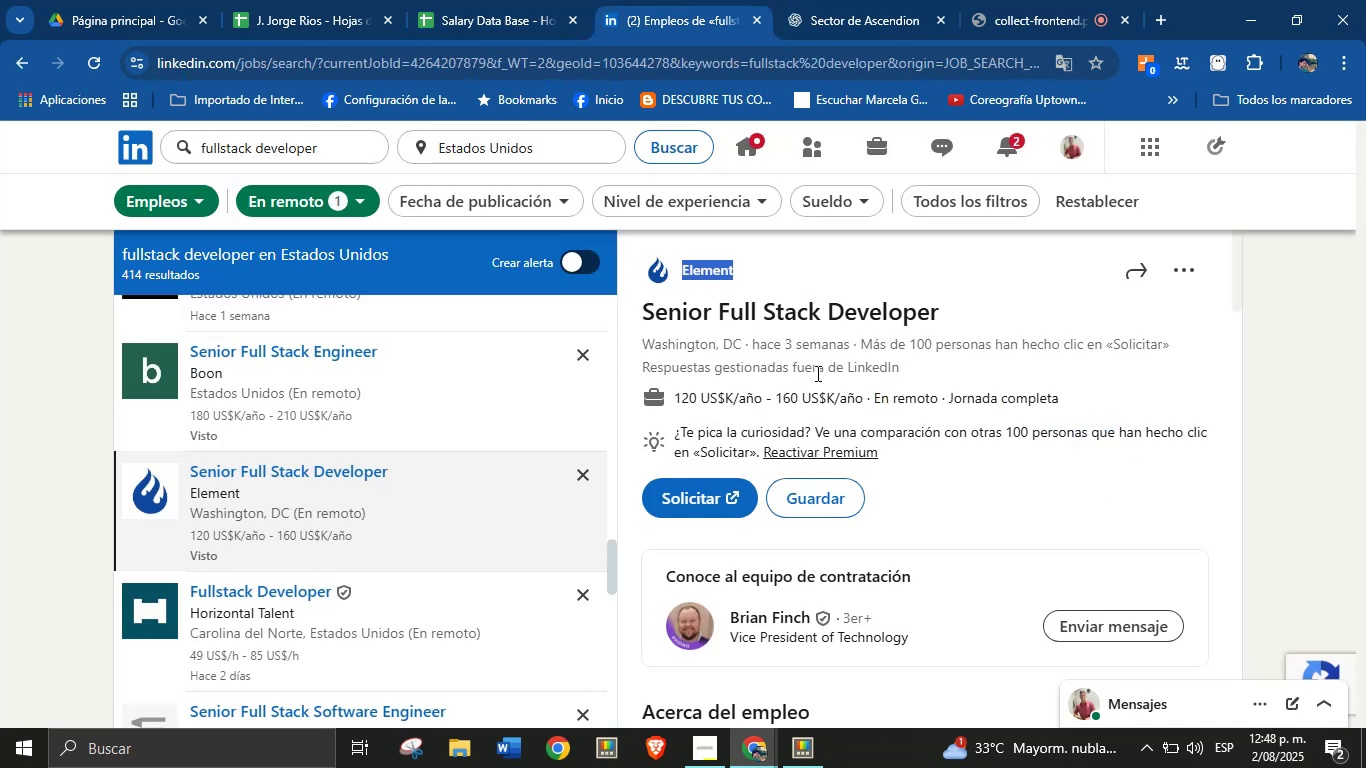 
left_click([841, 351])
 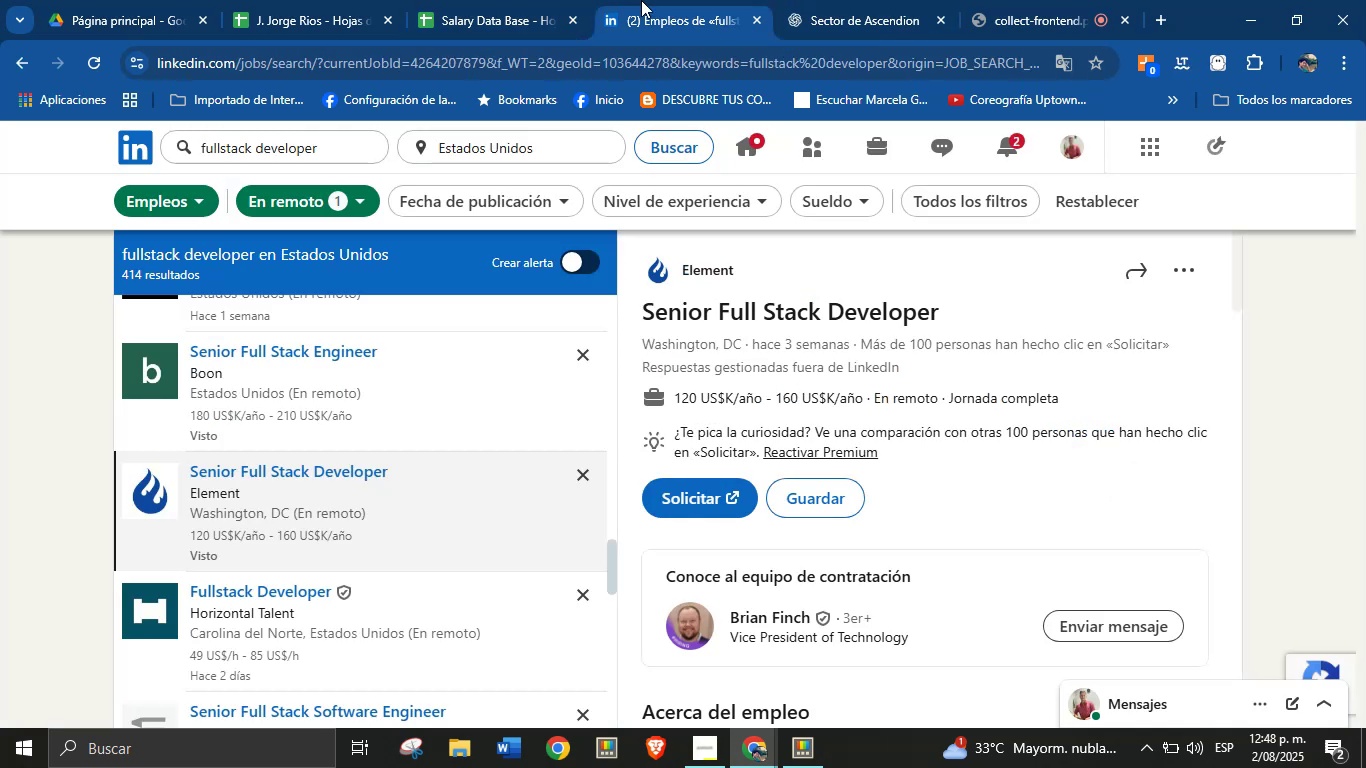 
left_click([535, 0])
 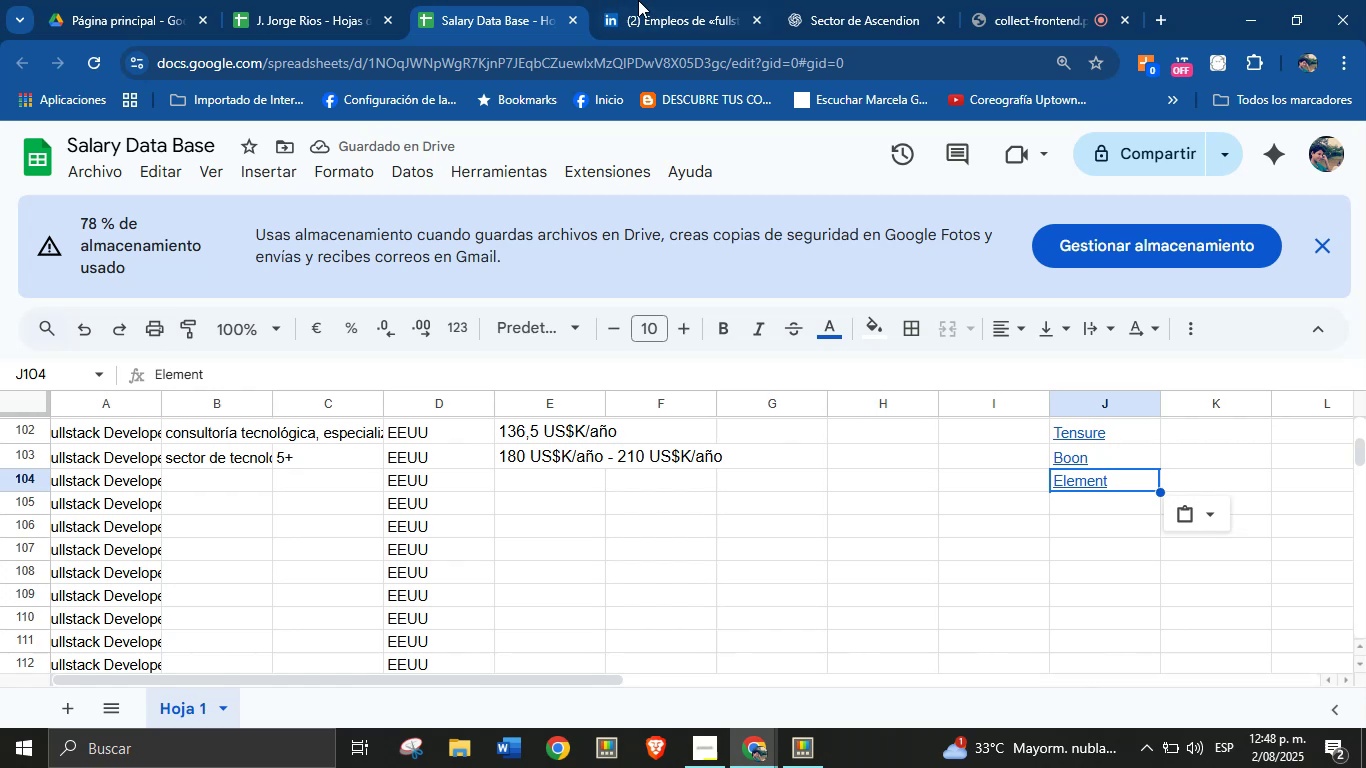 
left_click([666, 0])
 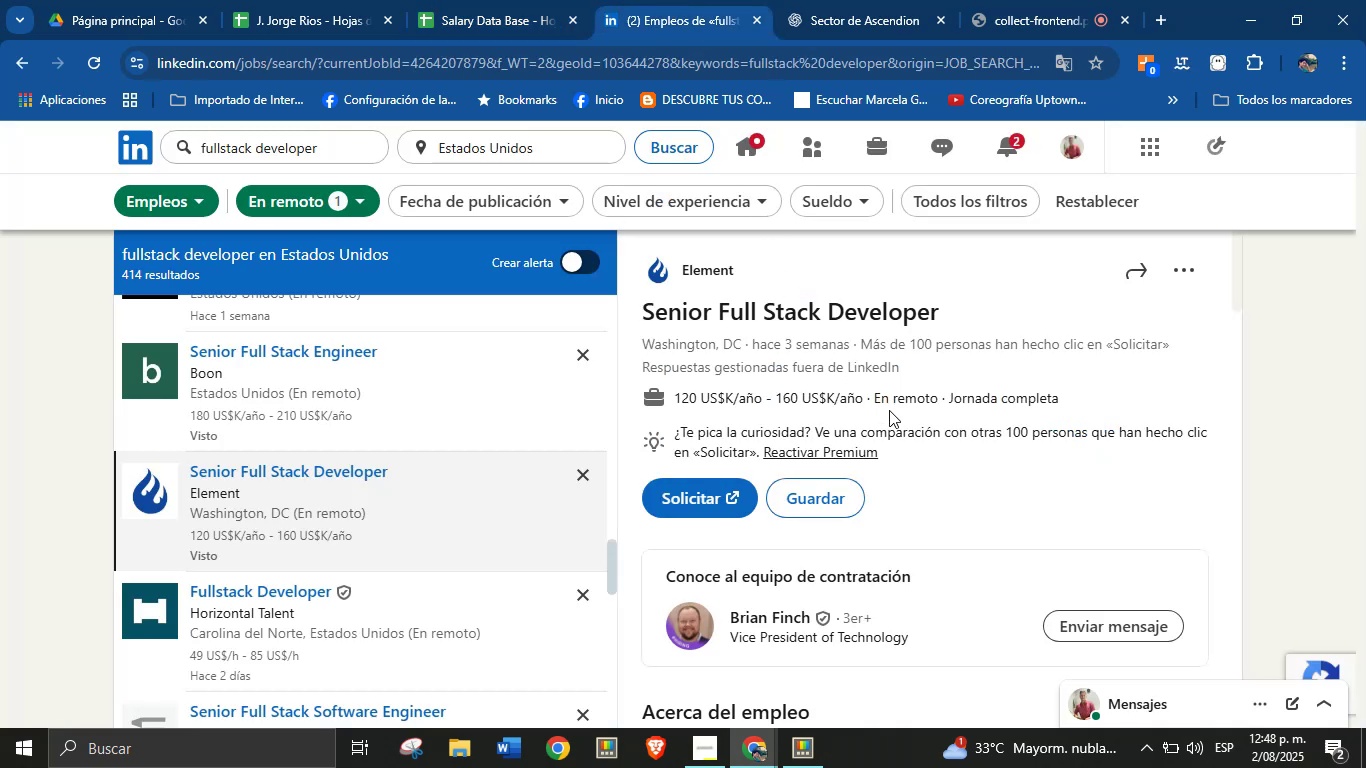 
left_click_drag(start_coordinate=[863, 396], to_coordinate=[672, 394])
 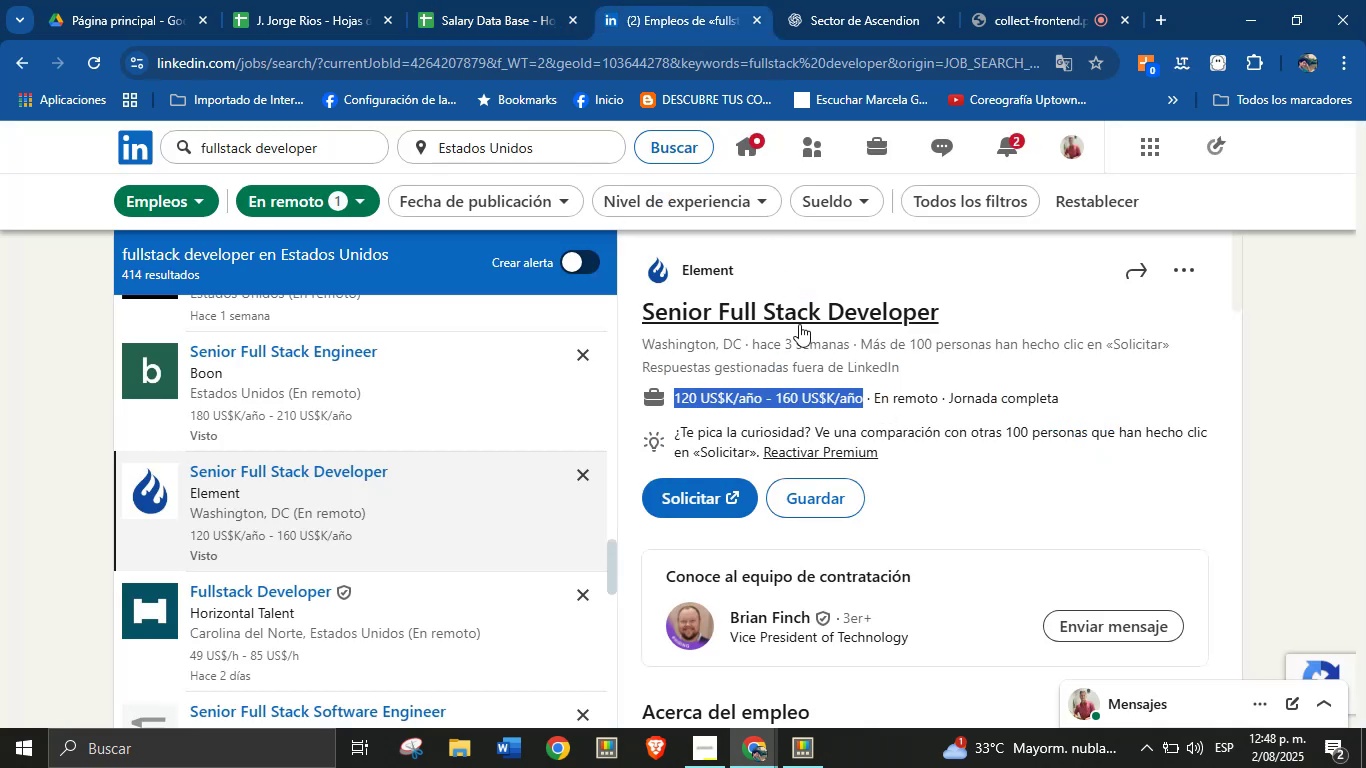 
key(Alt+AltLeft)
 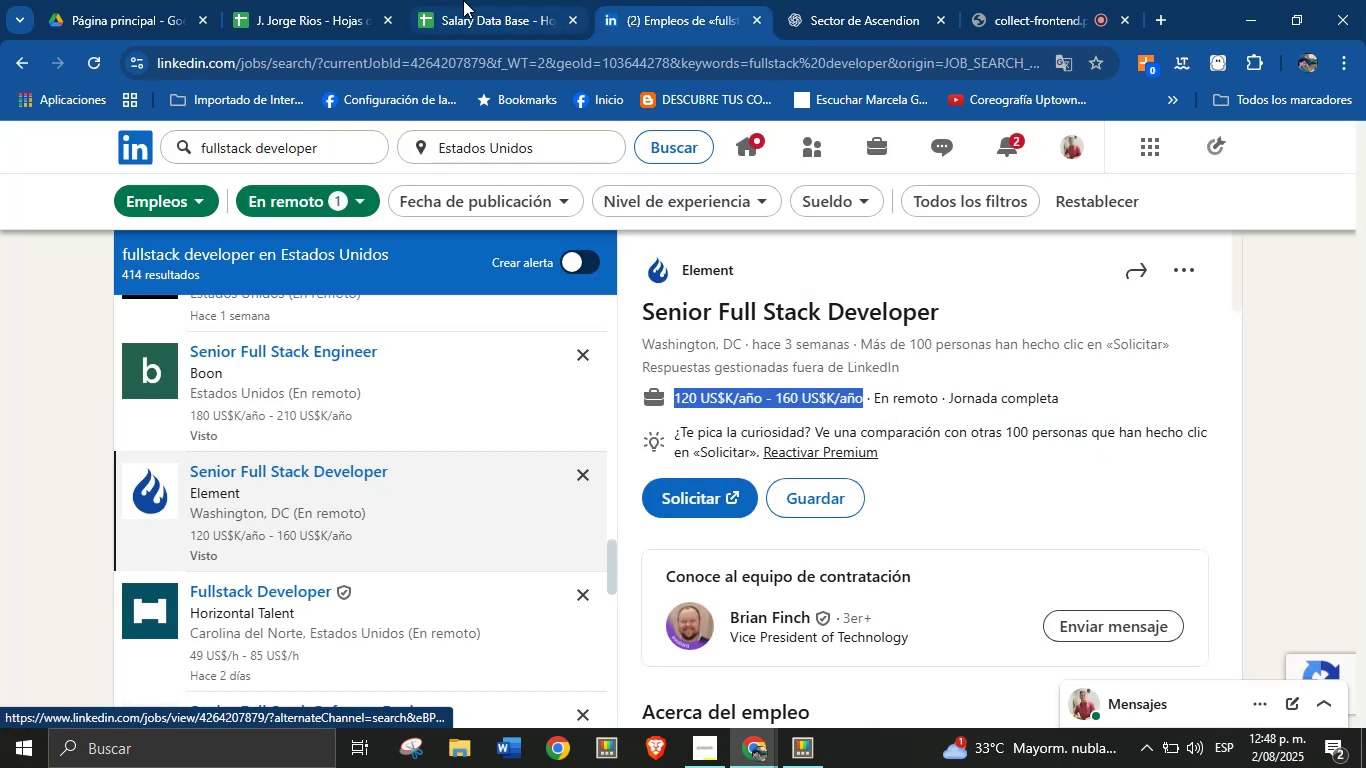 
key(Alt+Control+ControlLeft)
 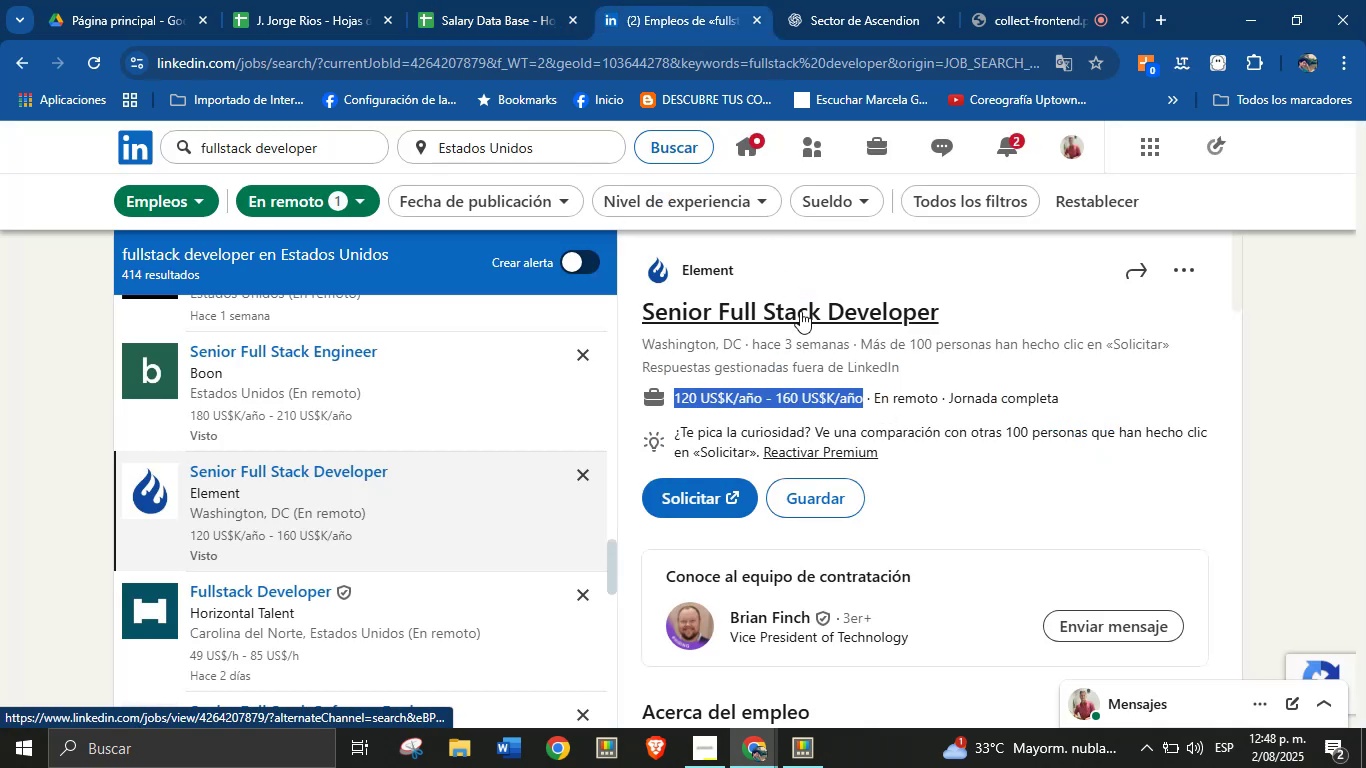 
key(Alt+Control+C)
 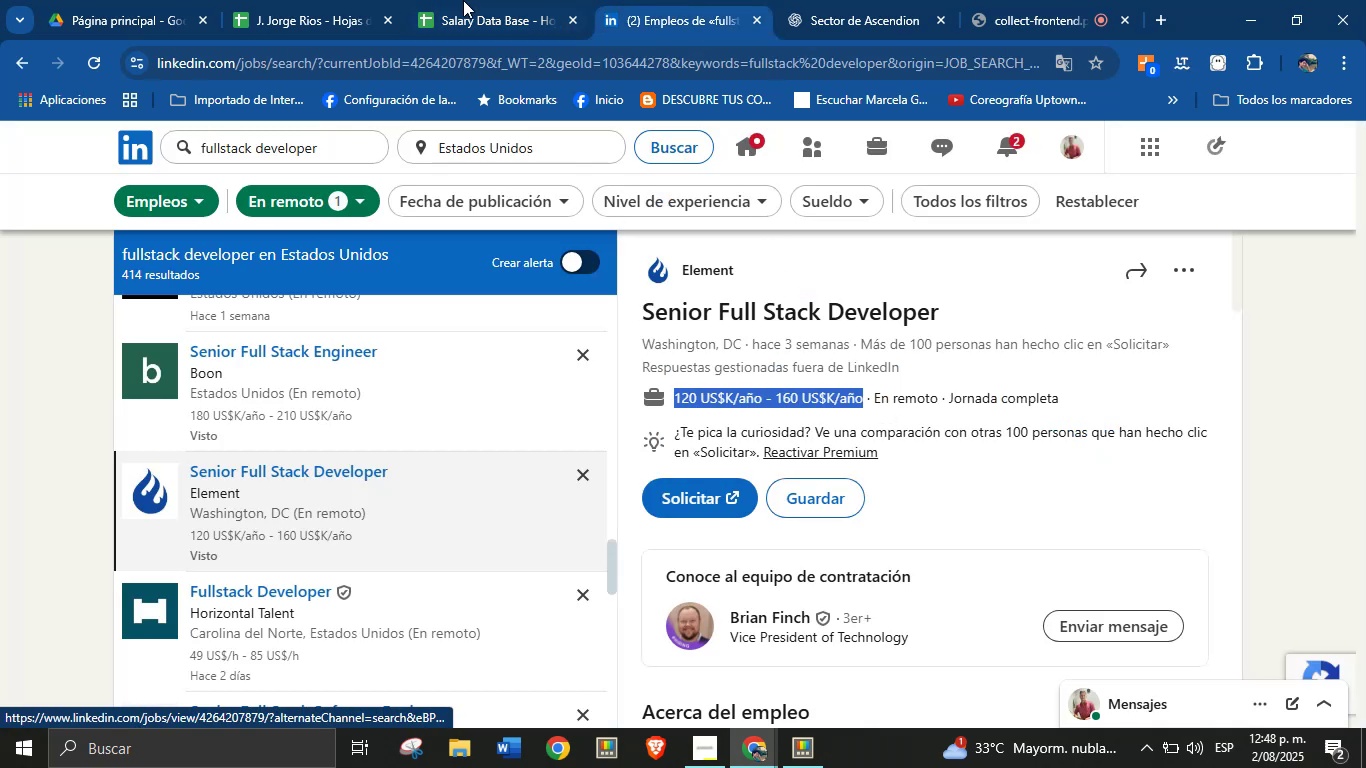 
left_click([463, 0])
 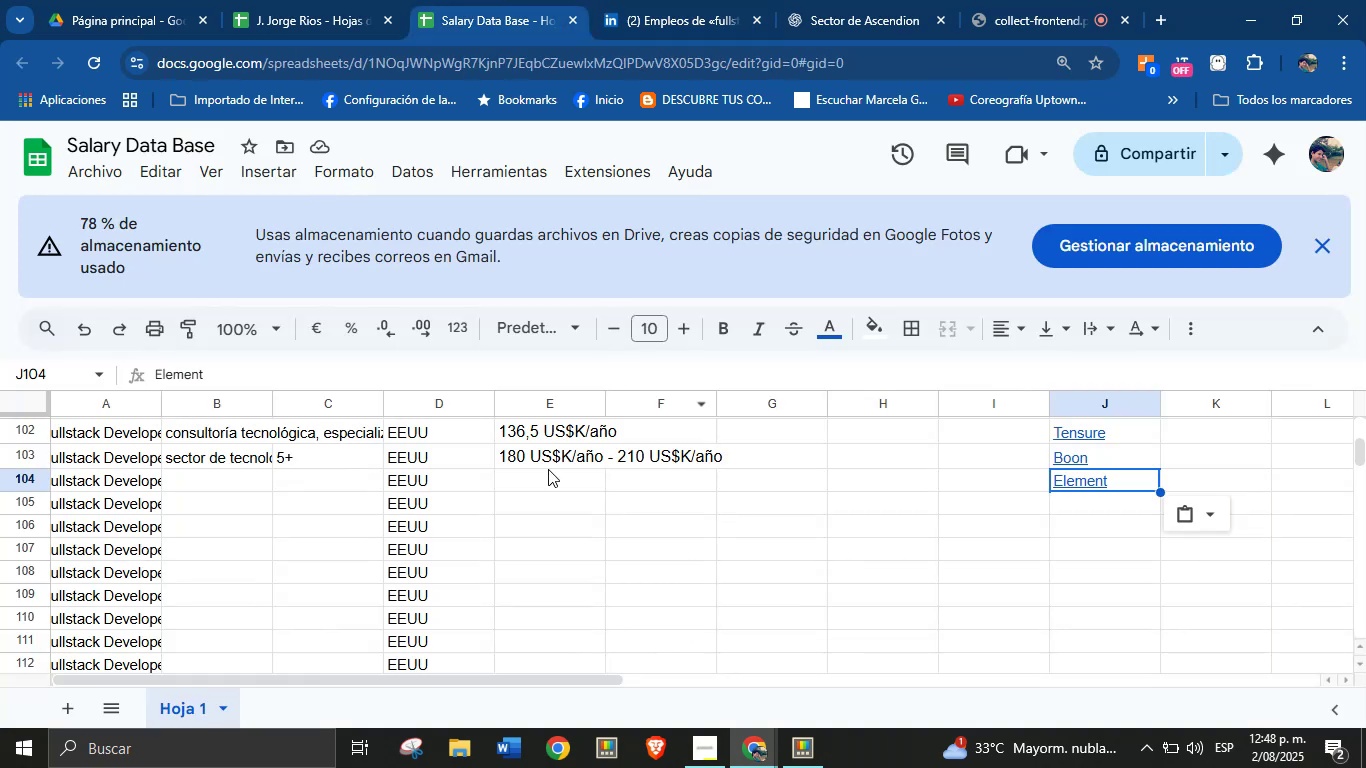 
left_click([540, 482])
 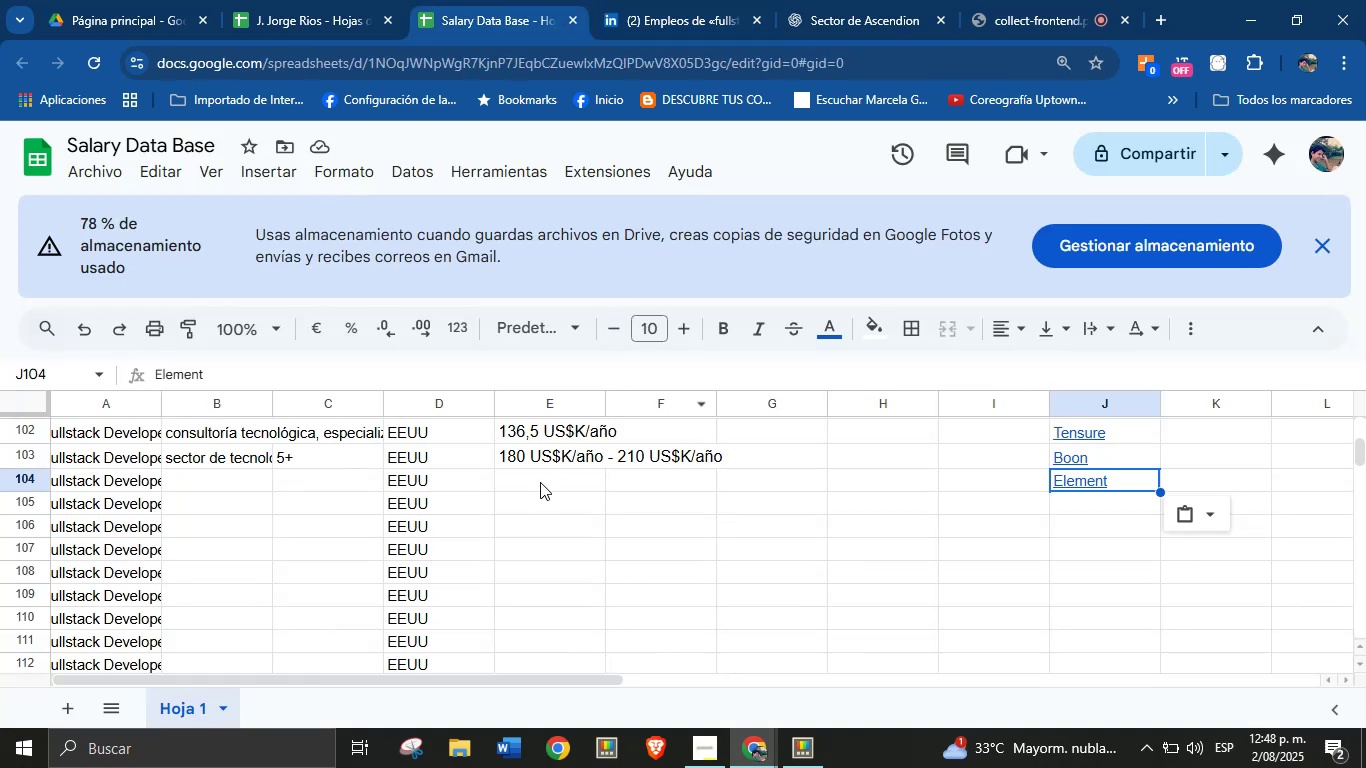 
key(Control+ControlLeft)
 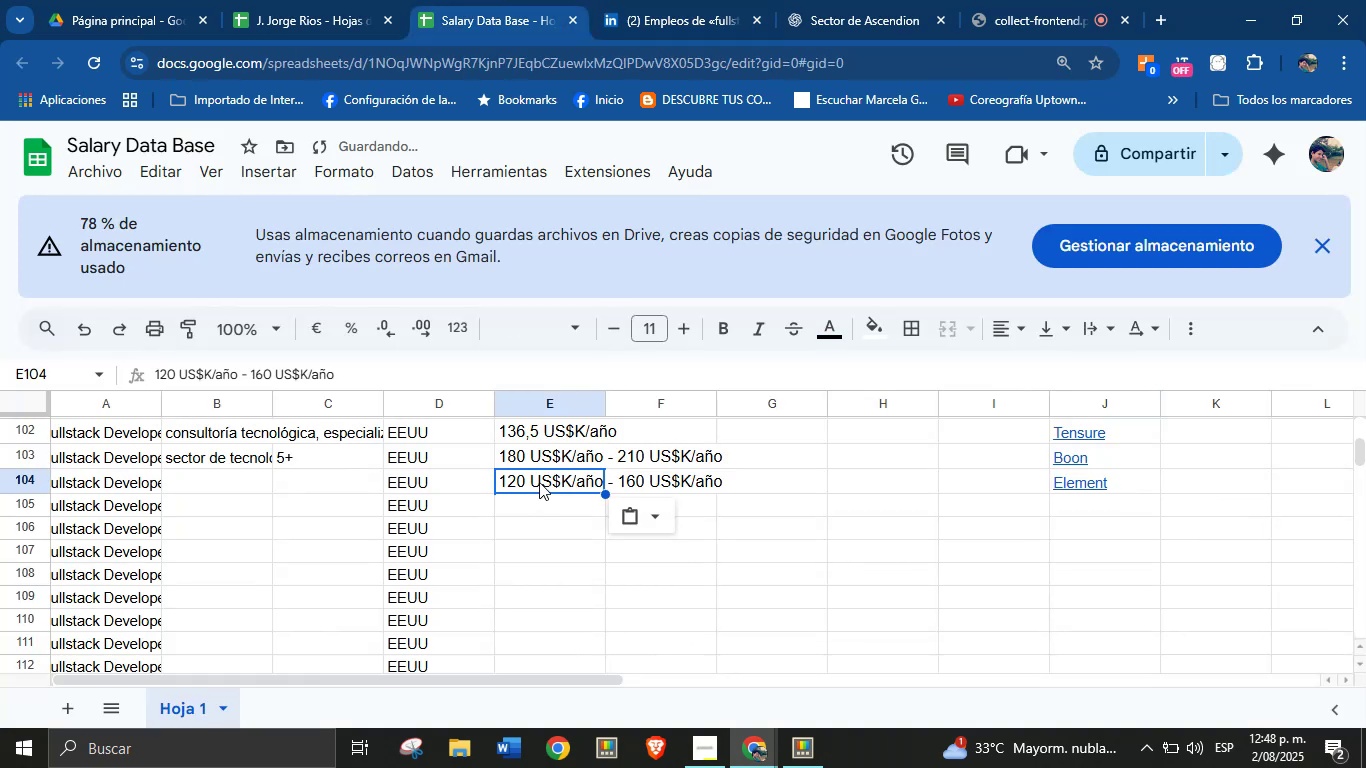 
key(Break)
 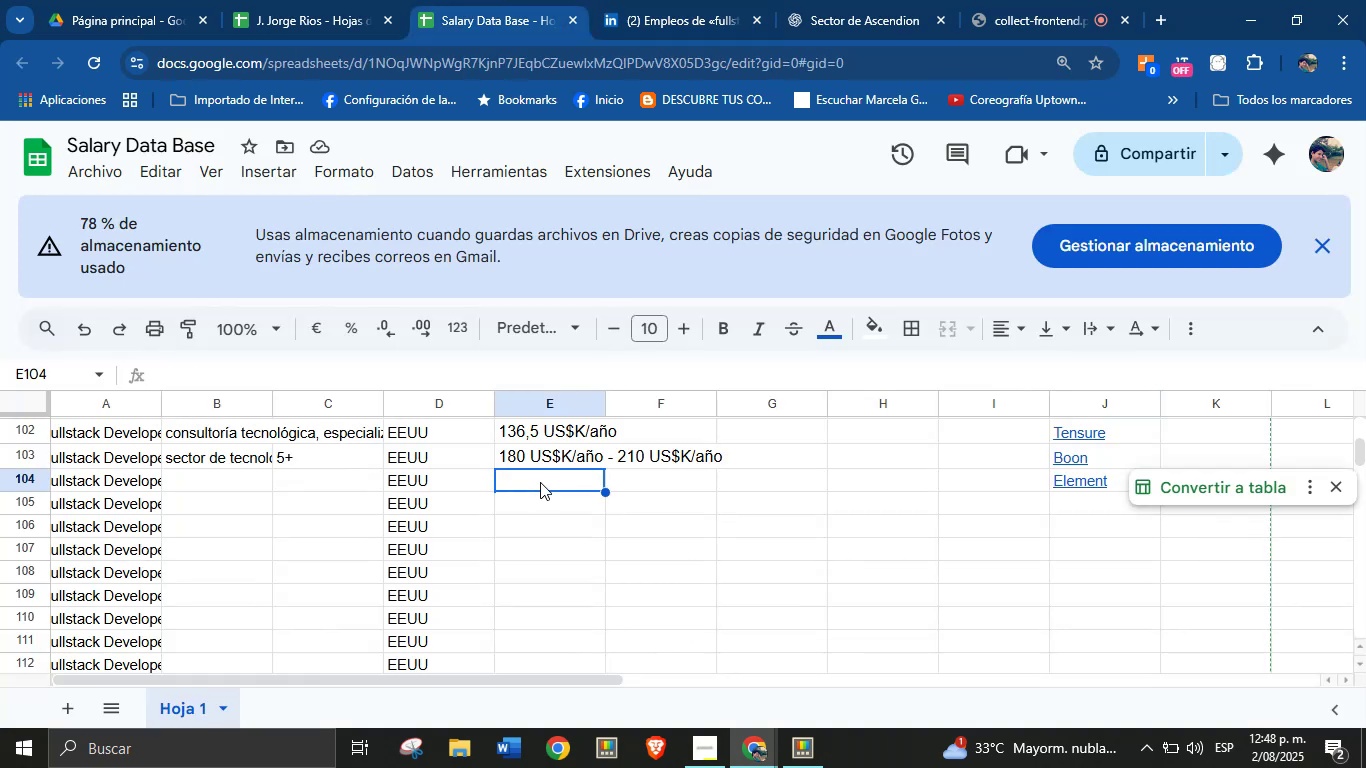 
key(Control+V)
 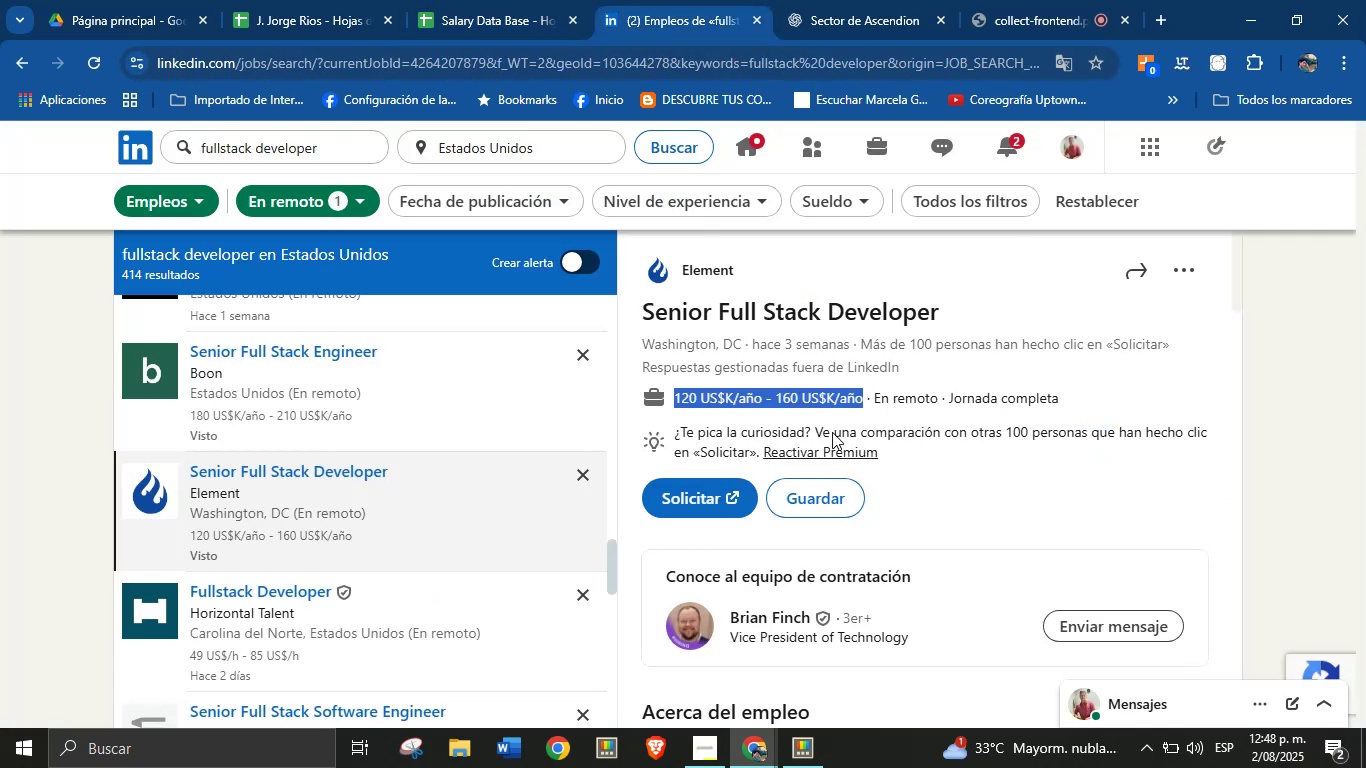 
left_click([952, 427])
 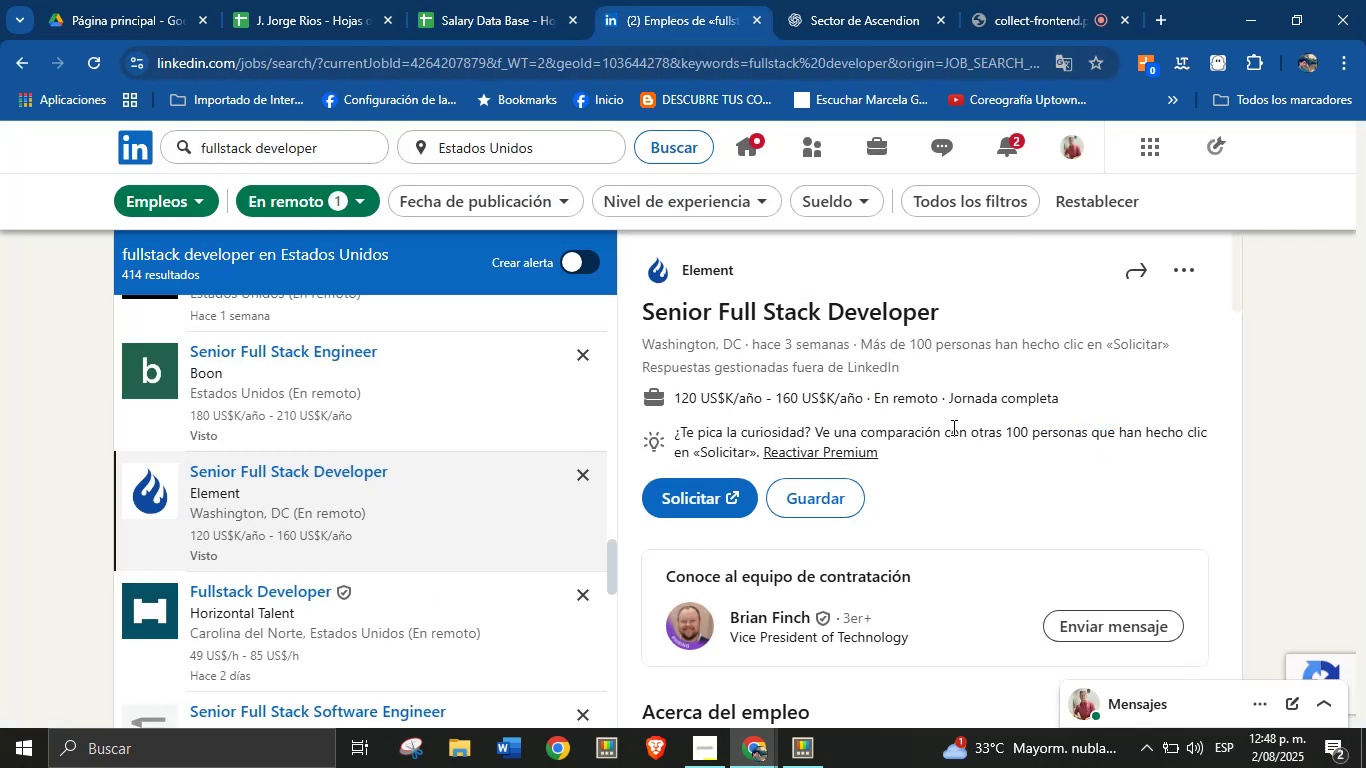 
scroll: coordinate [873, 502], scroll_direction: down, amount: 8.0
 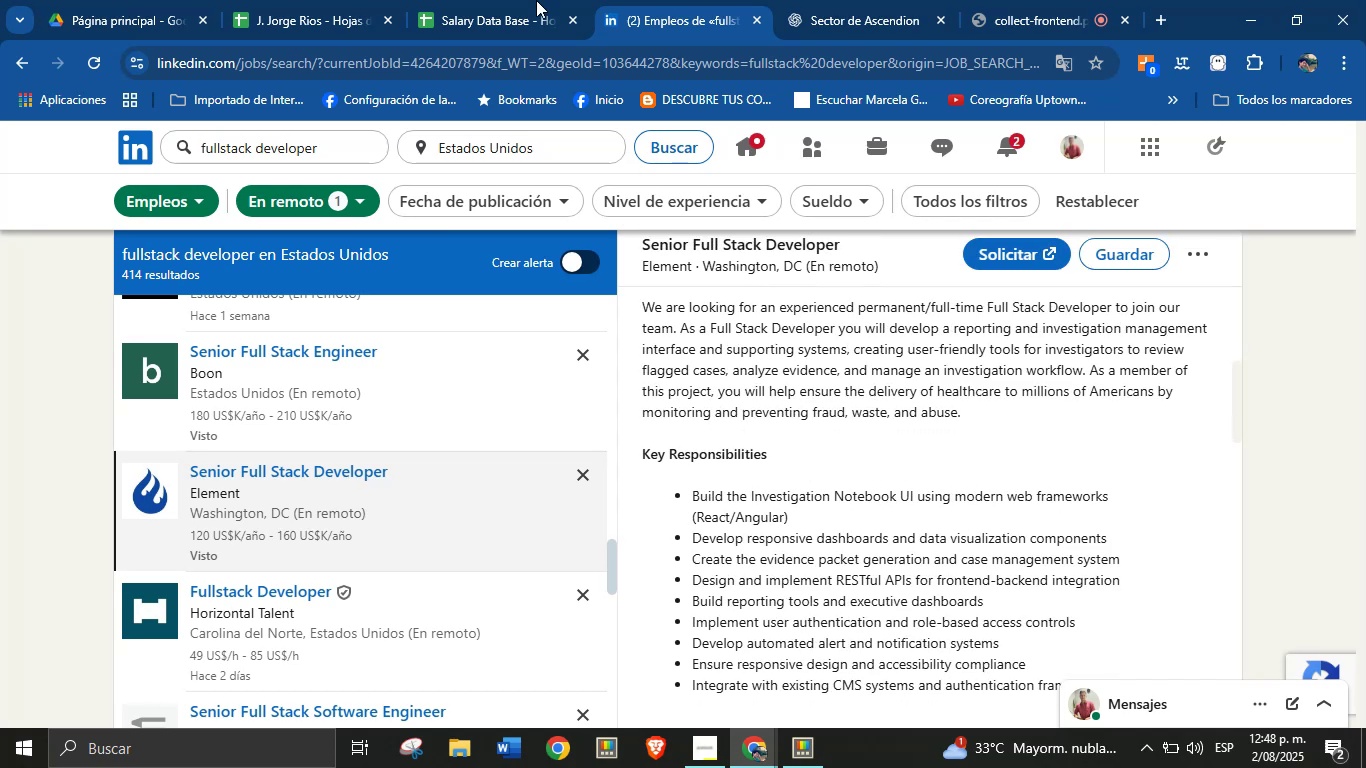 
left_click([469, 0])
 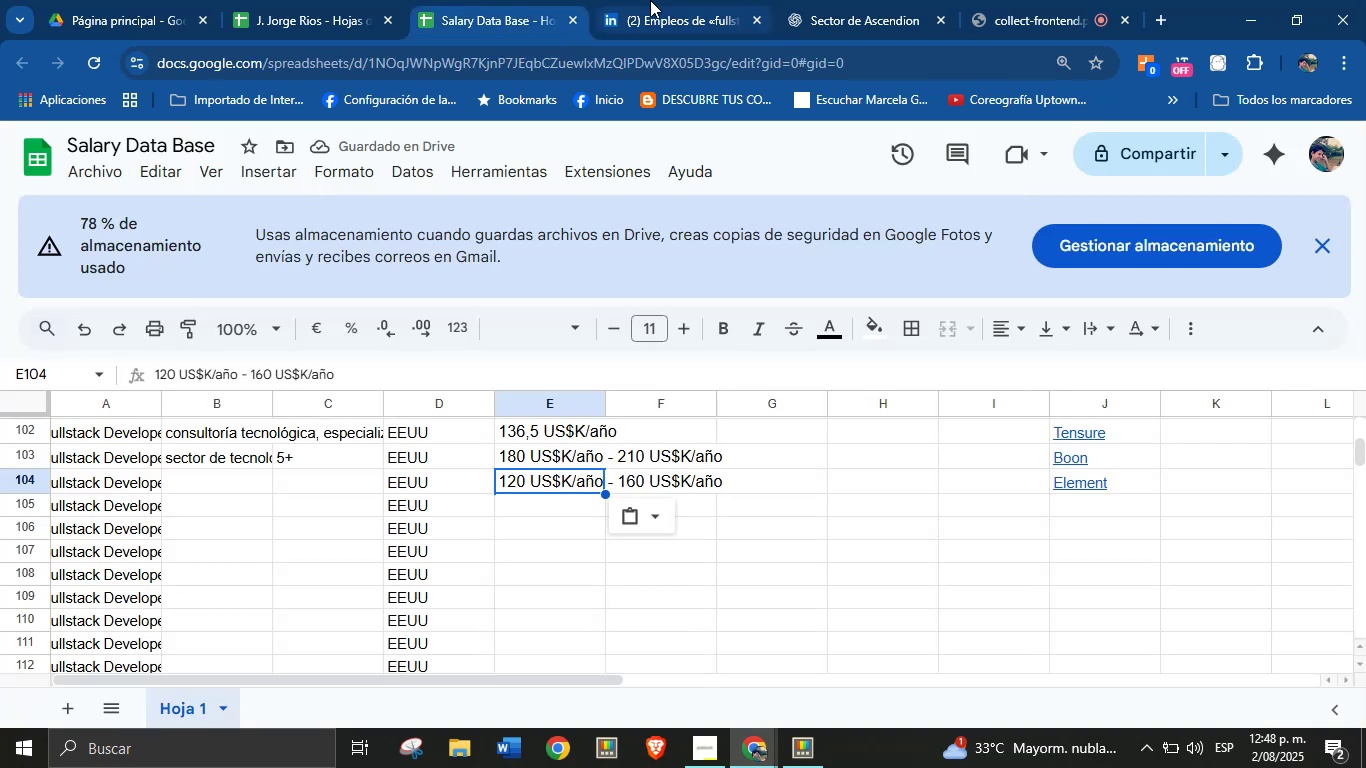 
left_click([650, 0])
 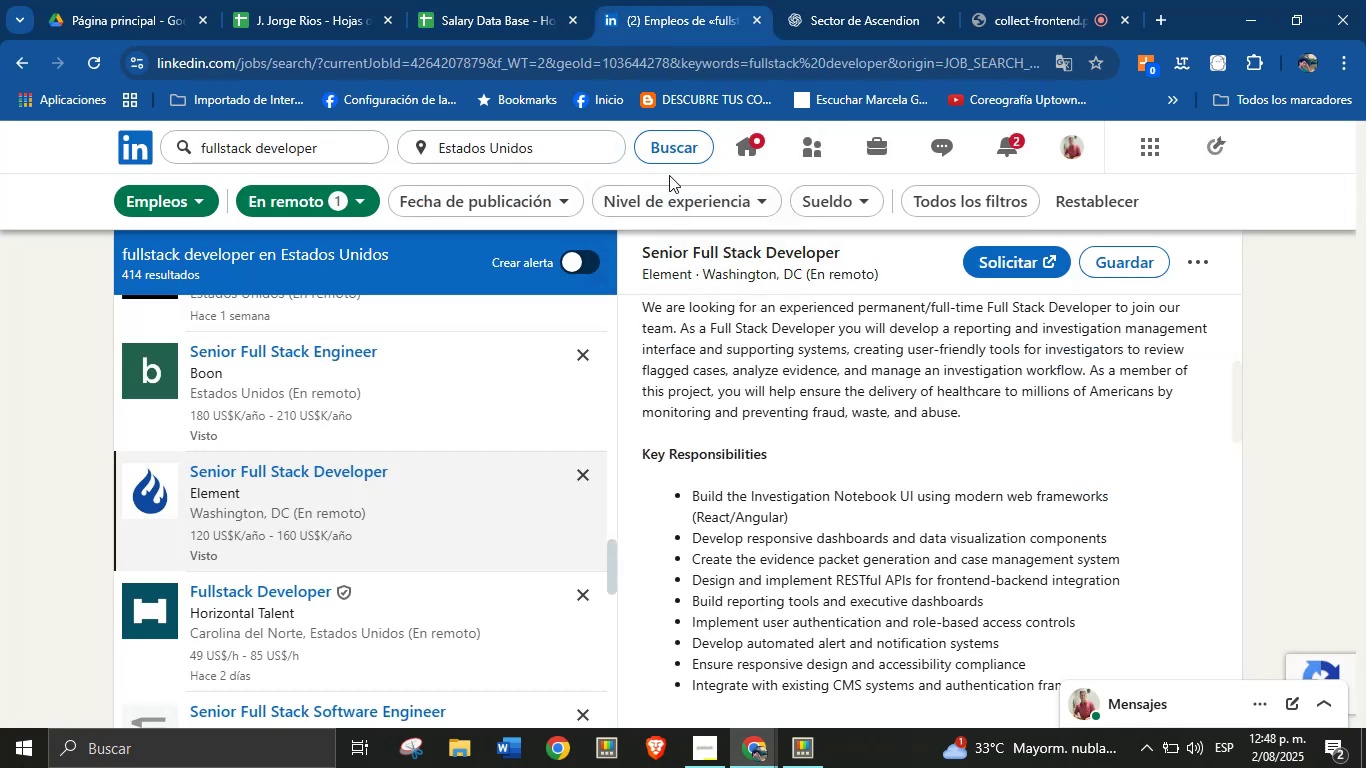 
scroll: coordinate [771, 398], scroll_direction: down, amount: 5.0
 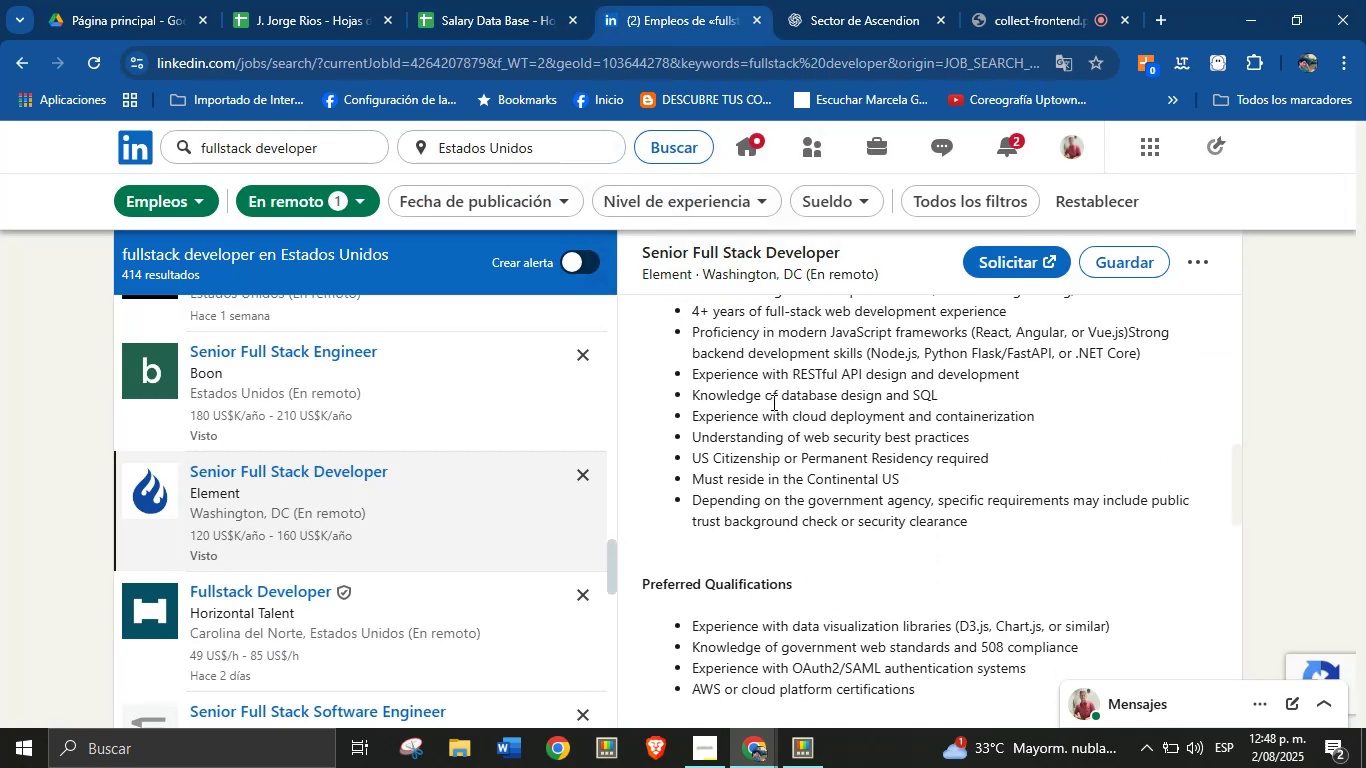 
scroll: coordinate [740, 416], scroll_direction: up, amount: 2.0
 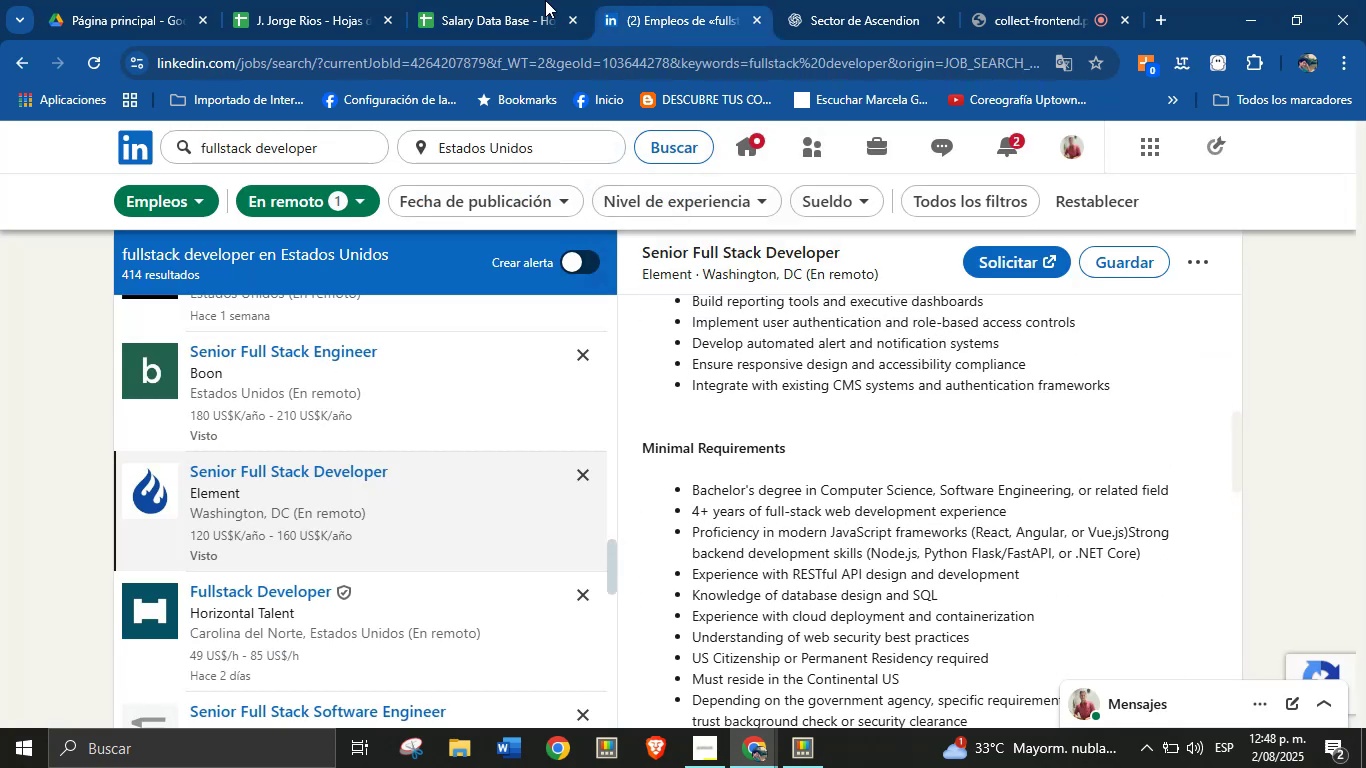 
left_click([477, 0])
 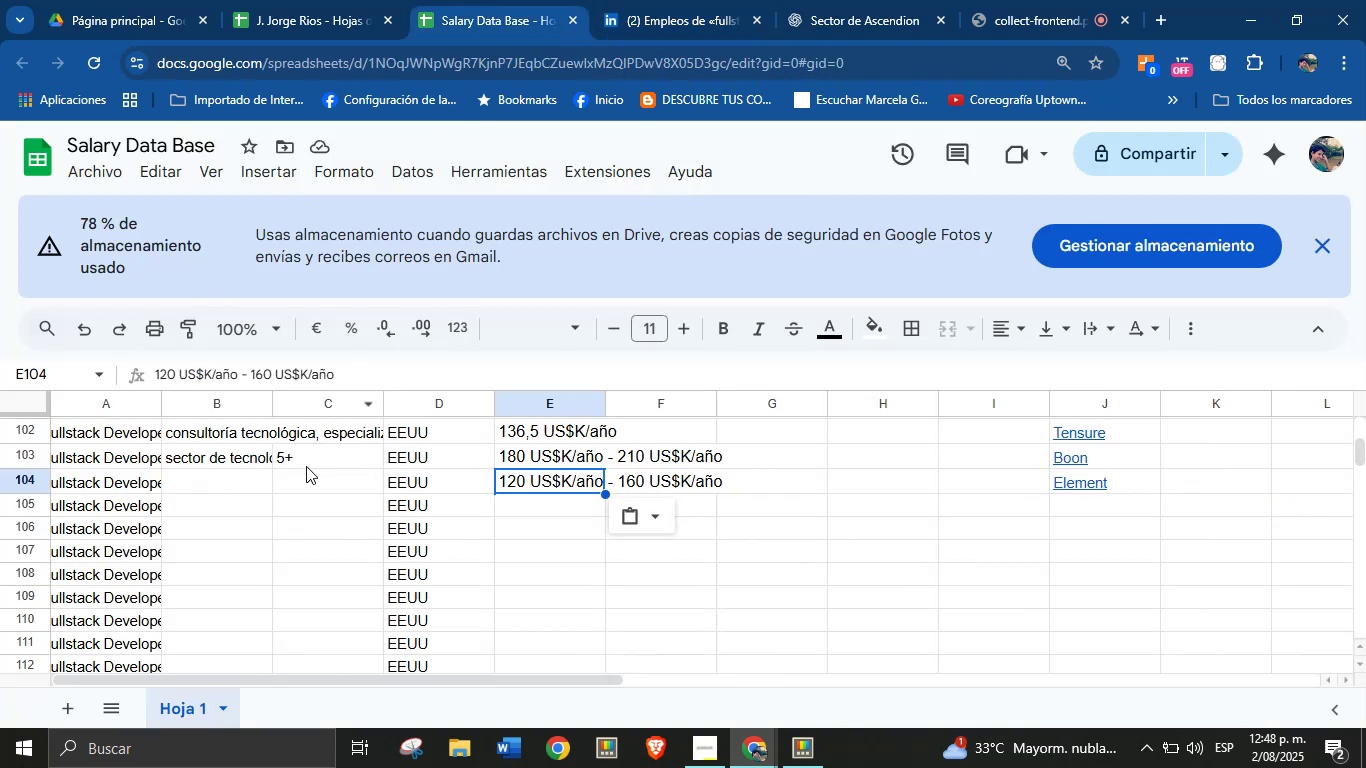 
left_click([315, 482])
 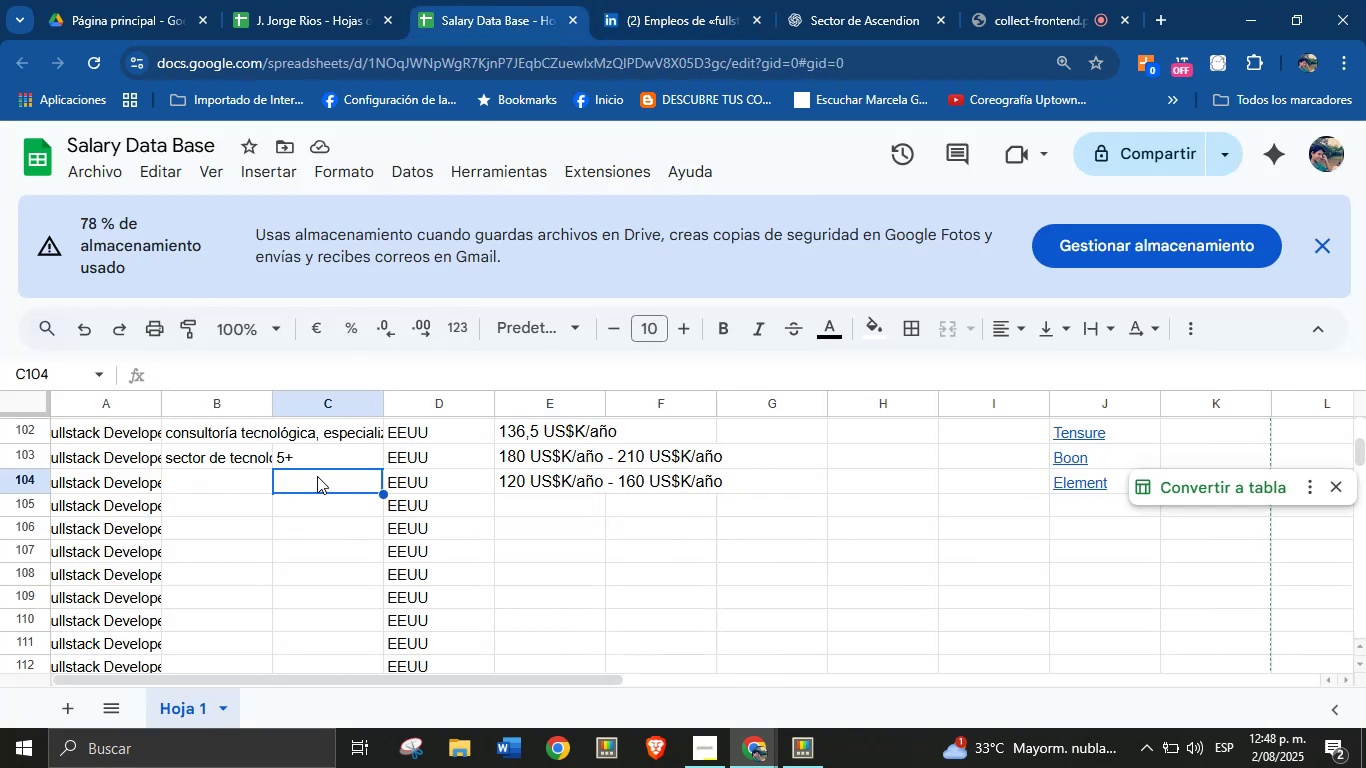 
key(4)
 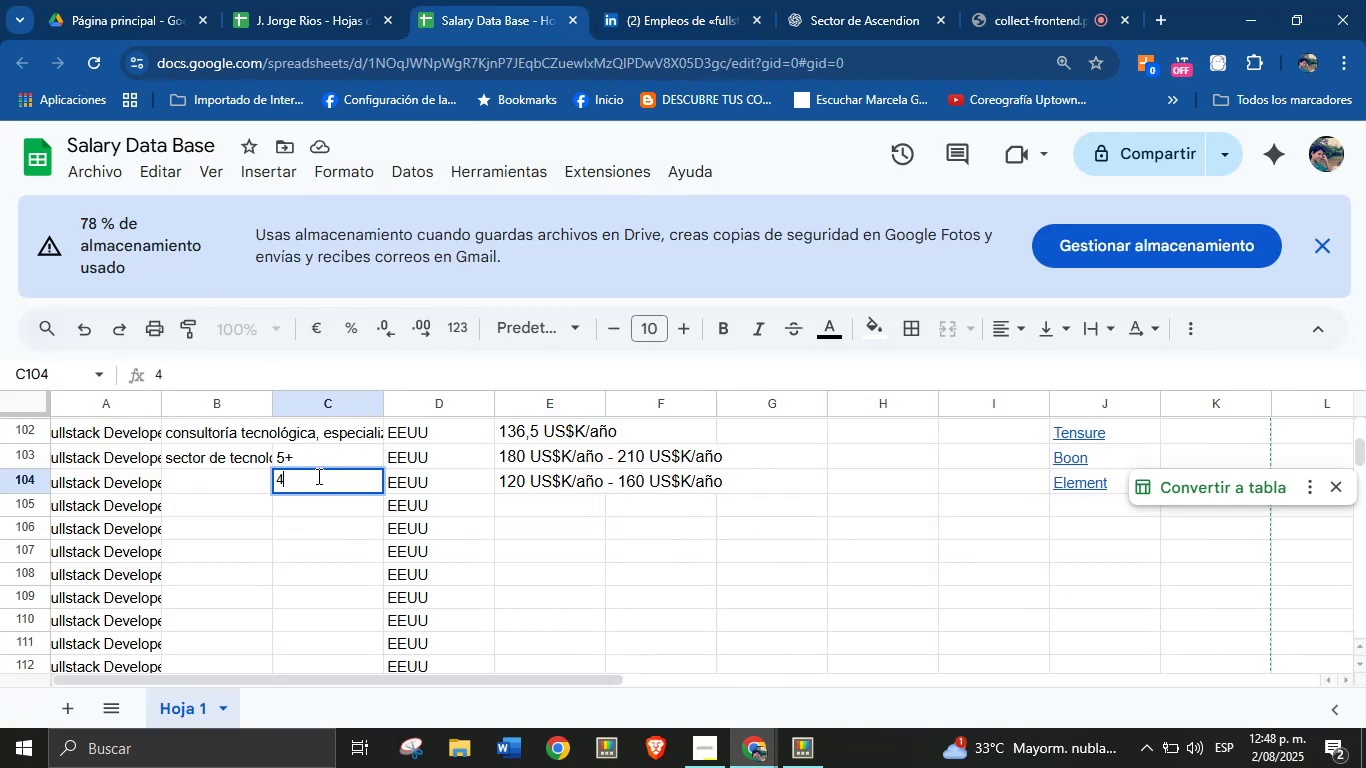 
key(Equal)
 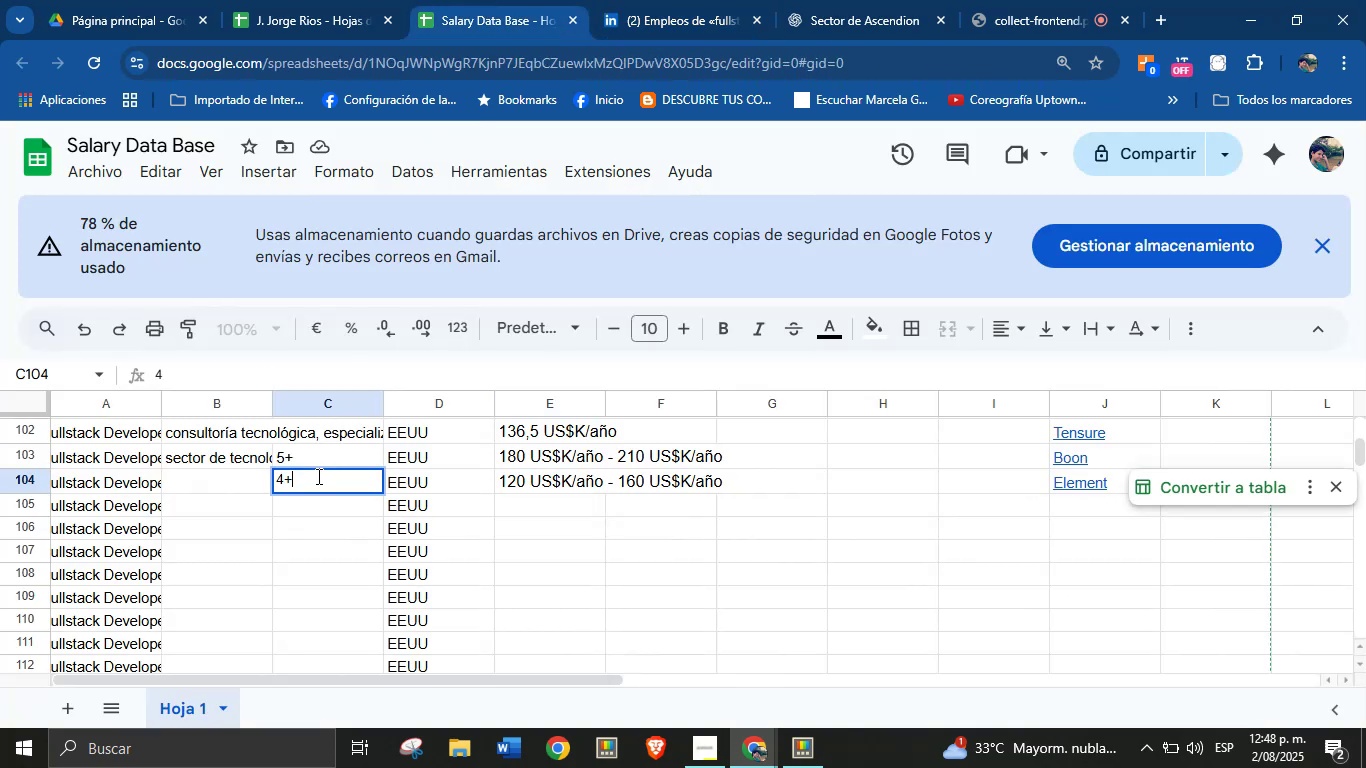 
key(Enter)
 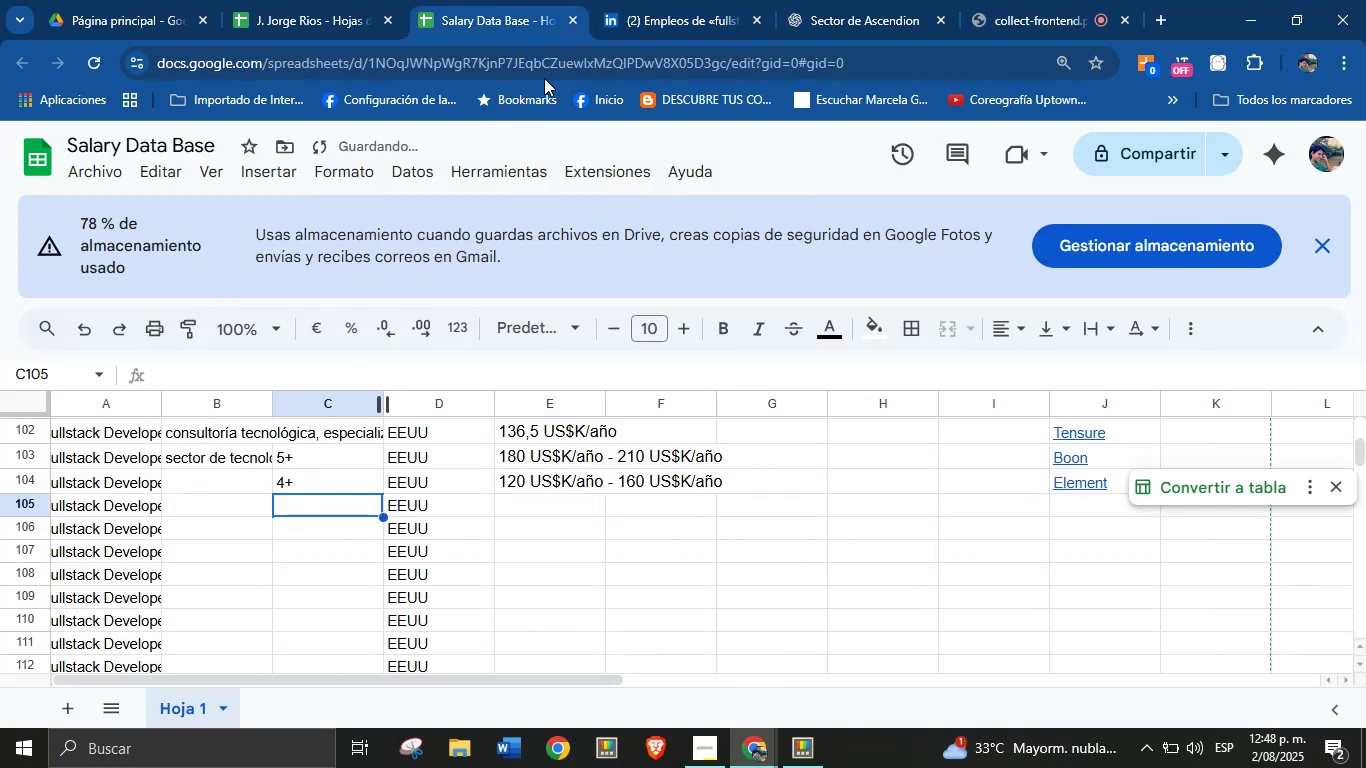 
left_click([676, 0])
 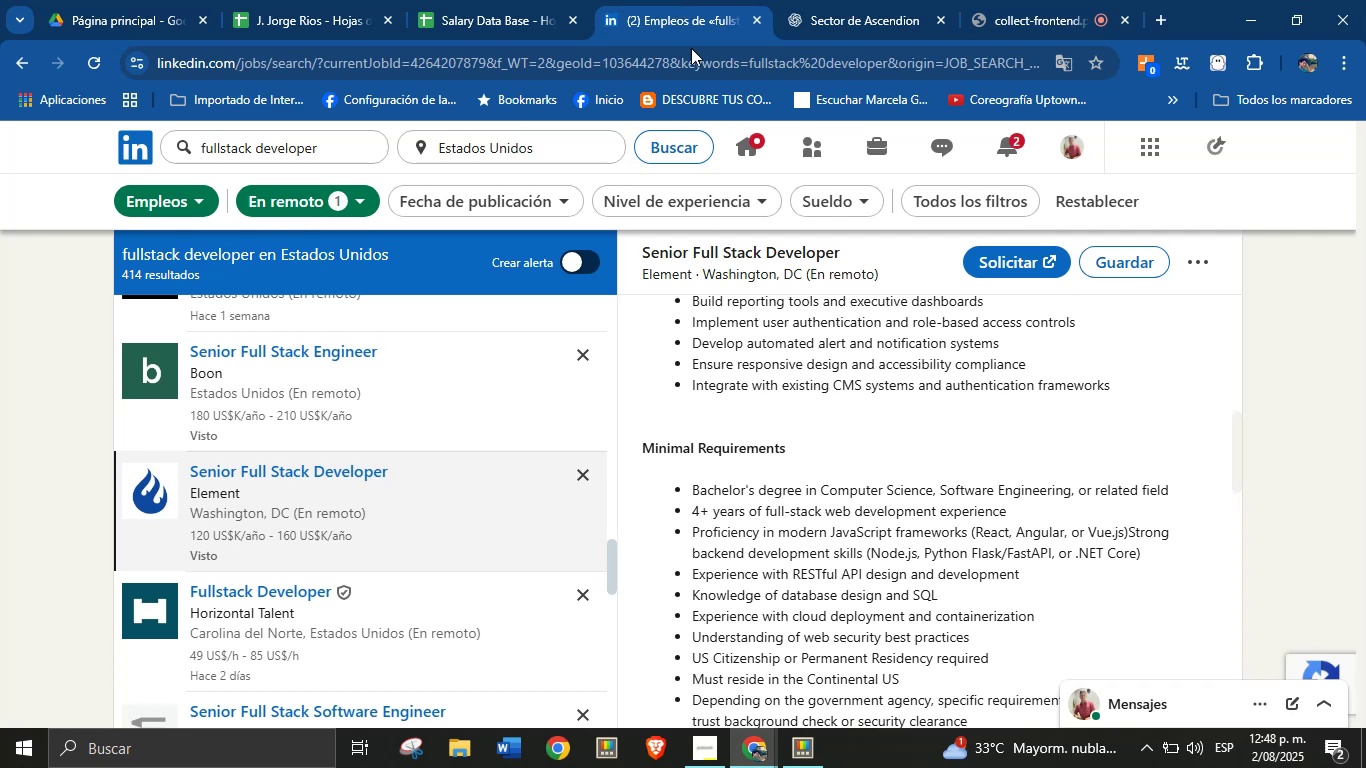 
scroll: coordinate [804, 469], scroll_direction: up, amount: 13.0
 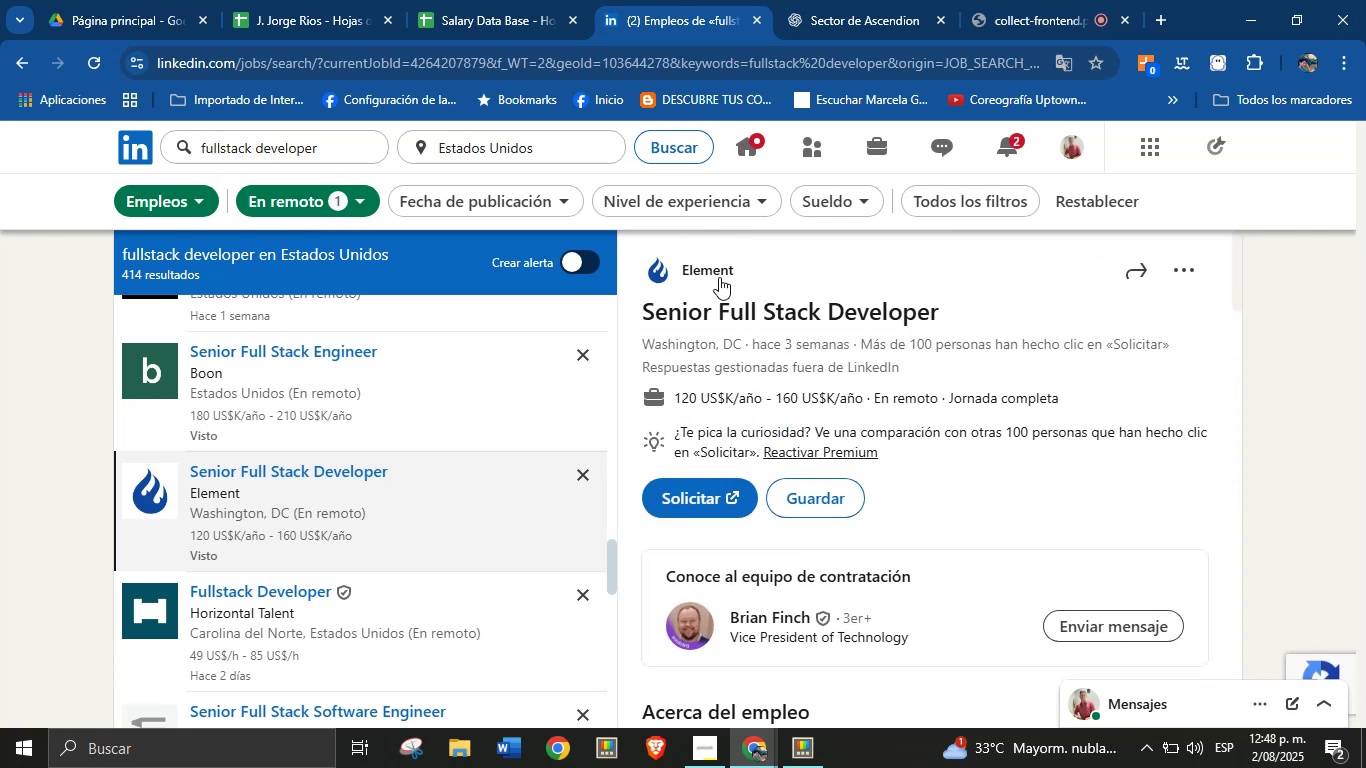 
right_click([717, 275])
 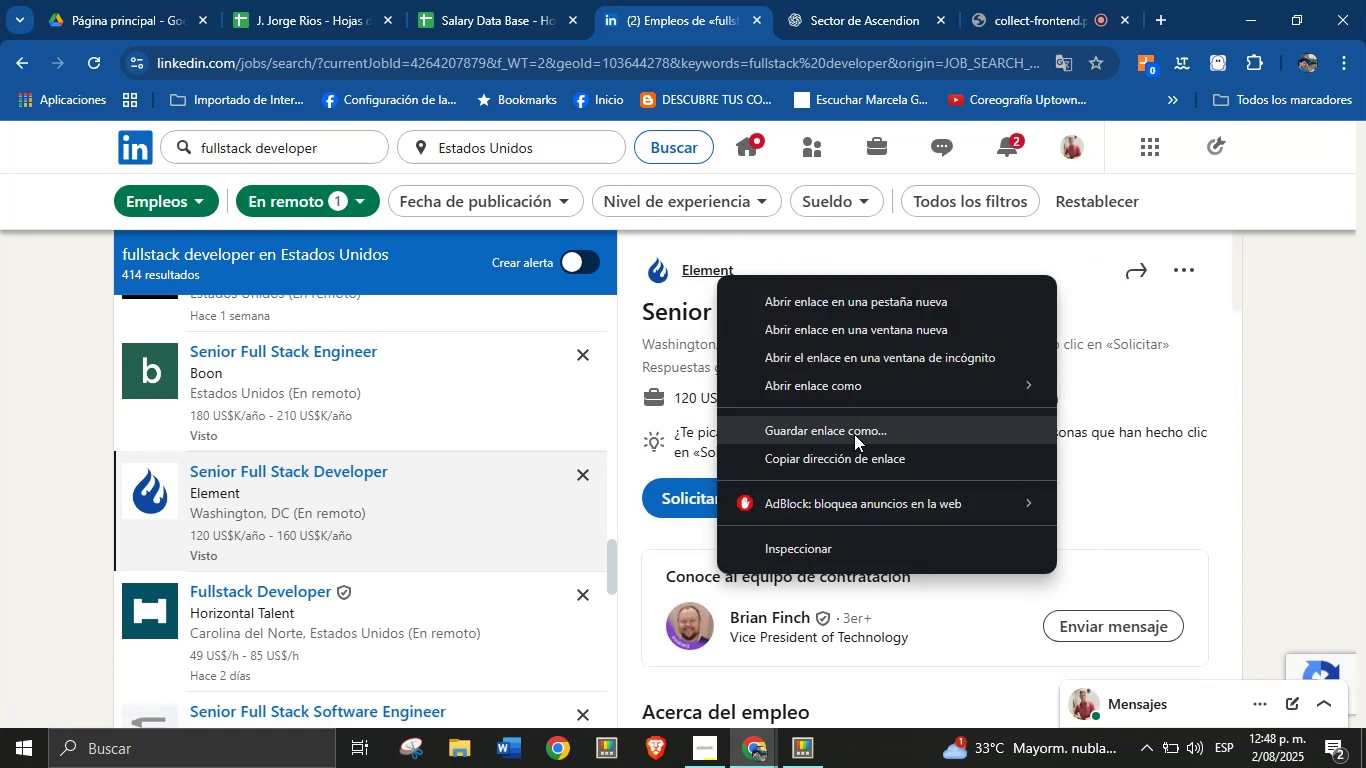 
left_click([863, 465])
 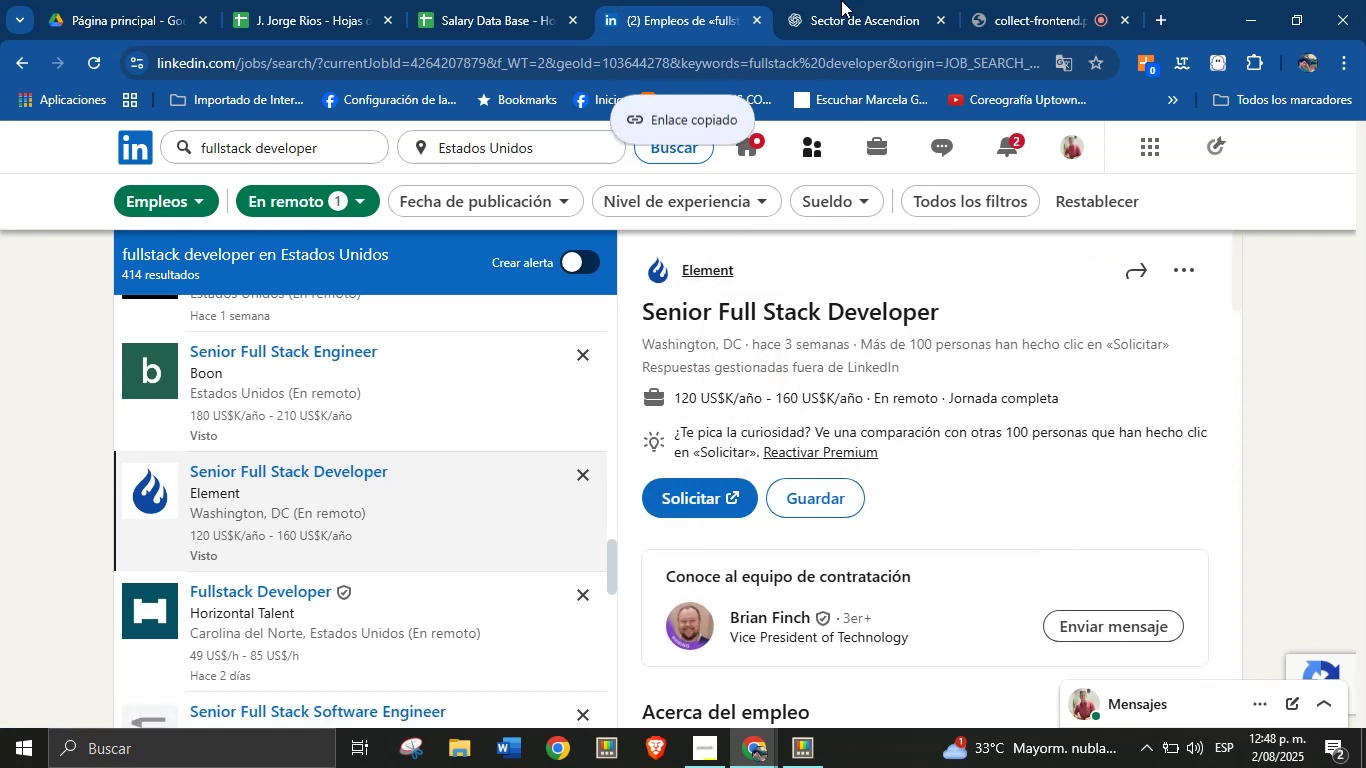 
left_click([870, 0])
 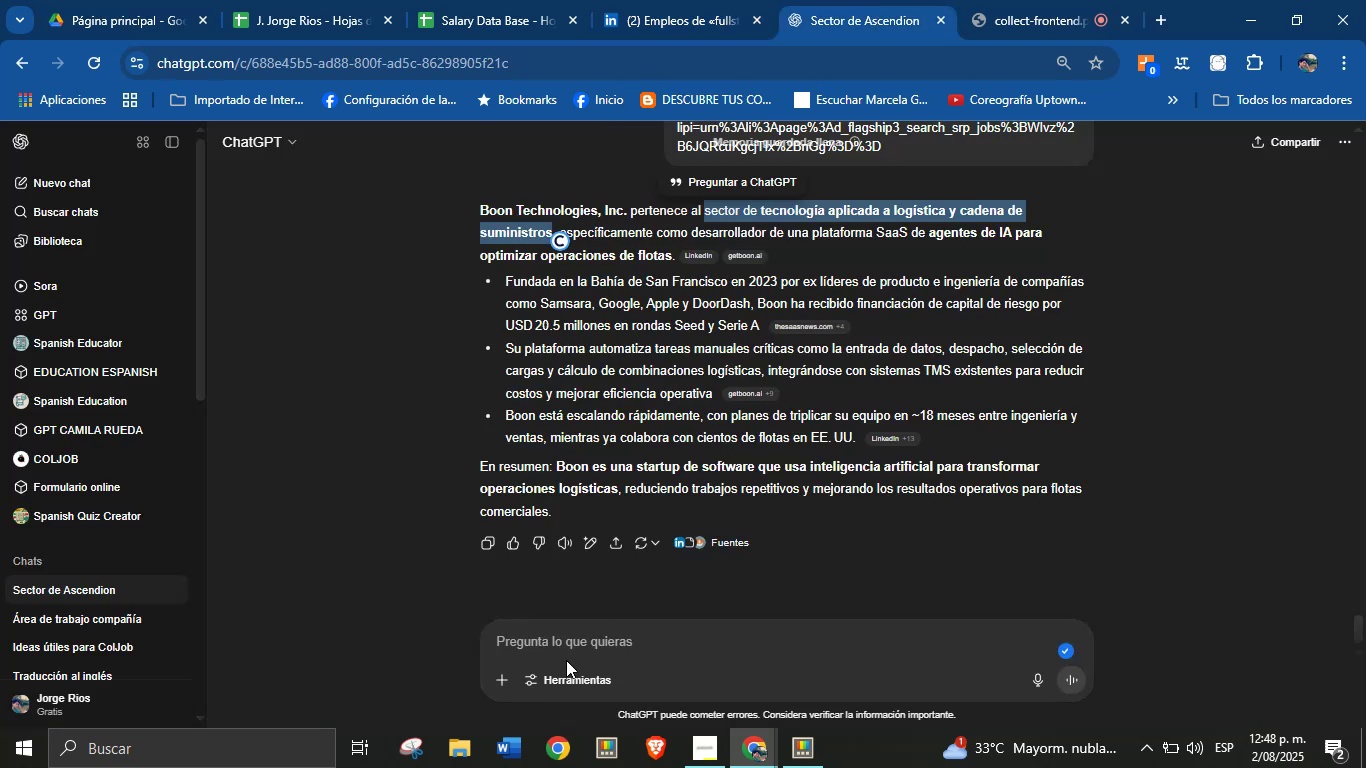 
left_click([576, 641])
 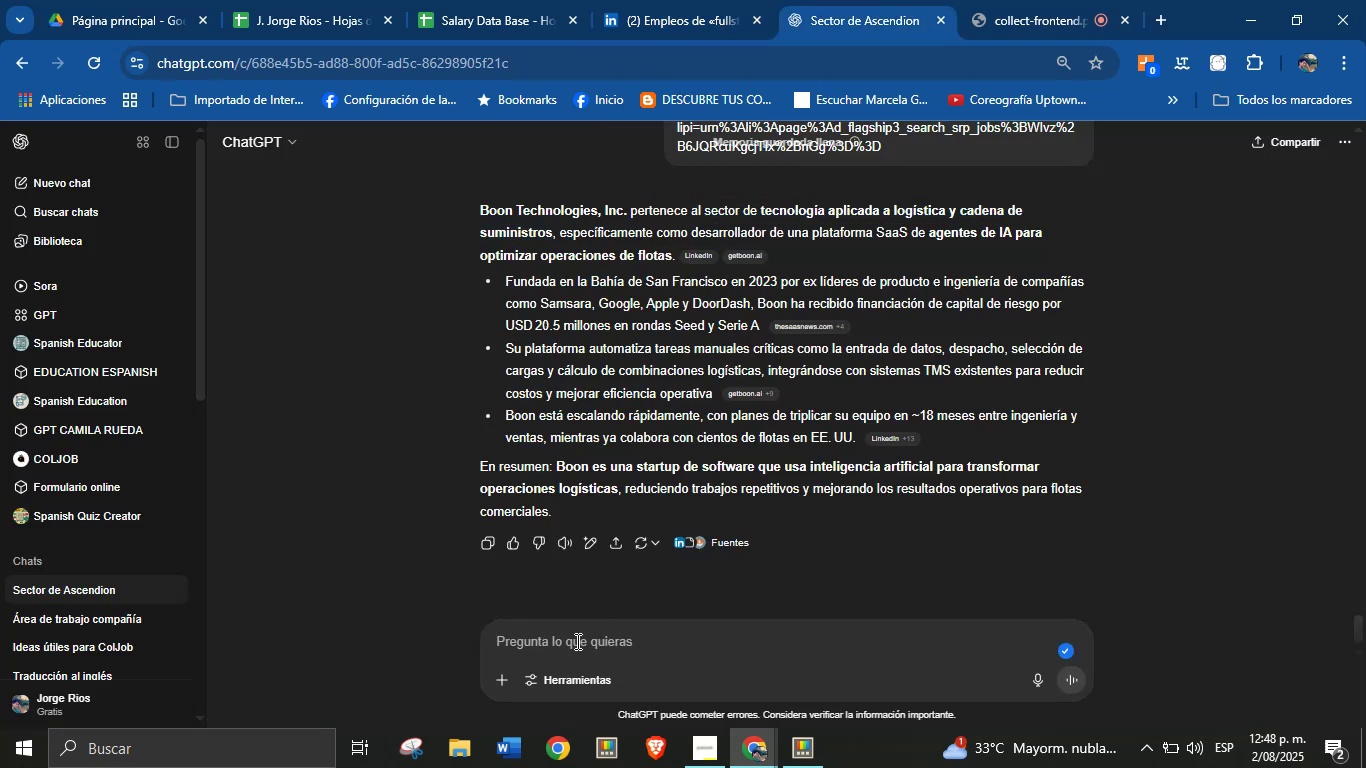 
key(Break)
 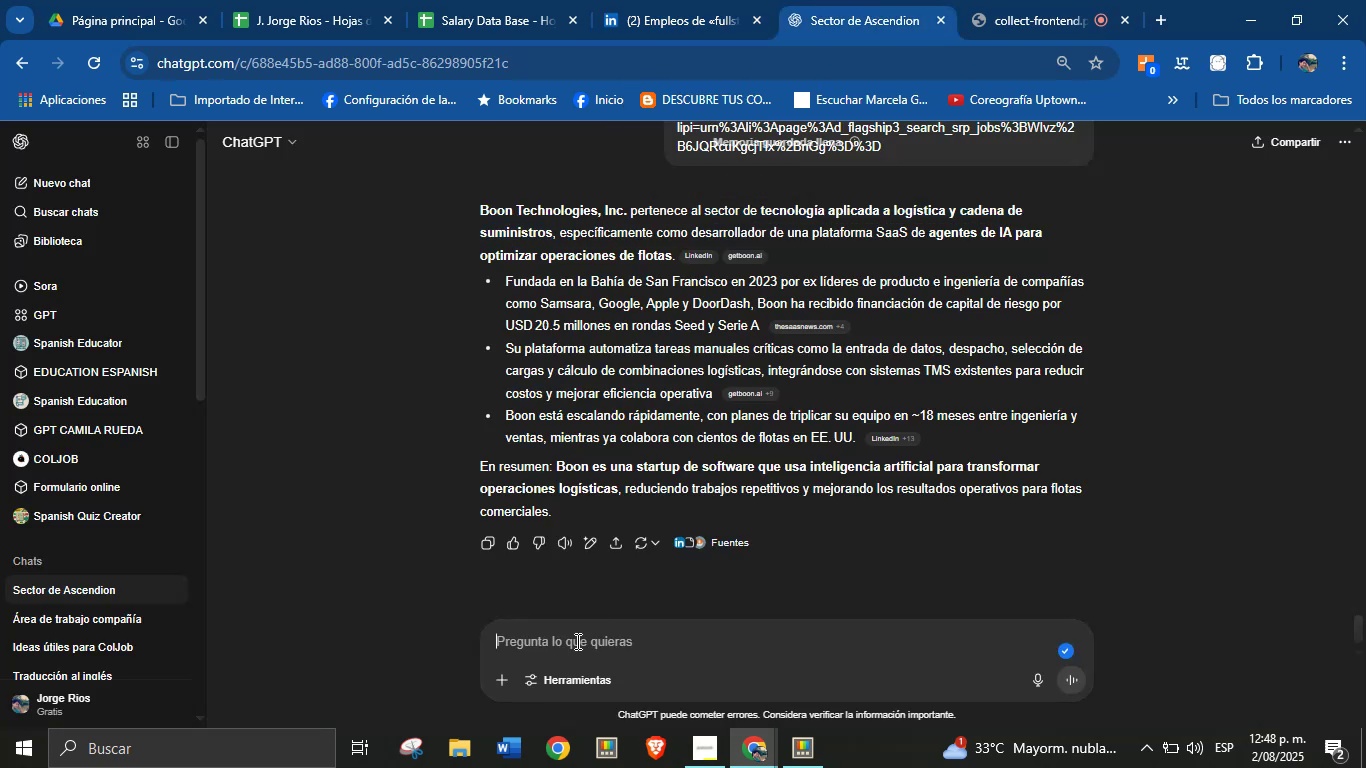 
key(Control+ControlLeft)
 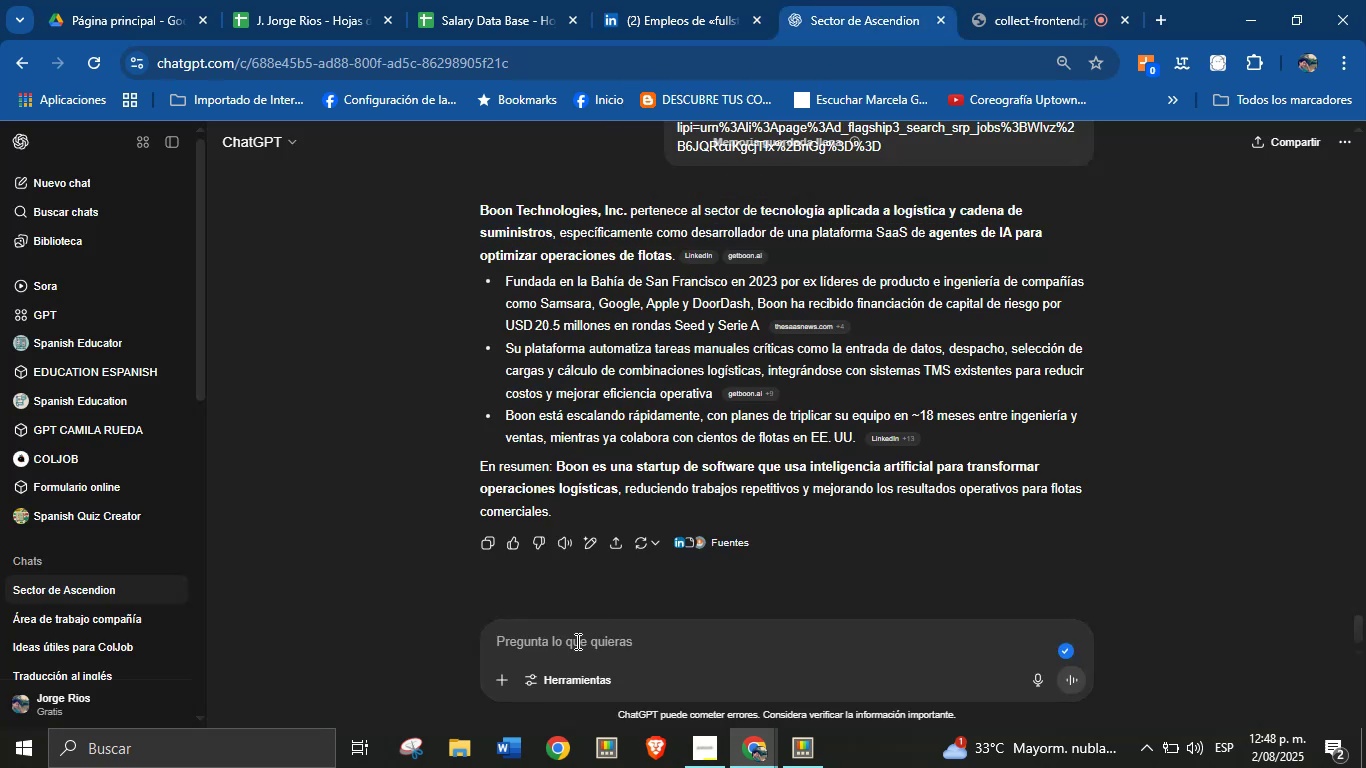 
key(Control+V)
 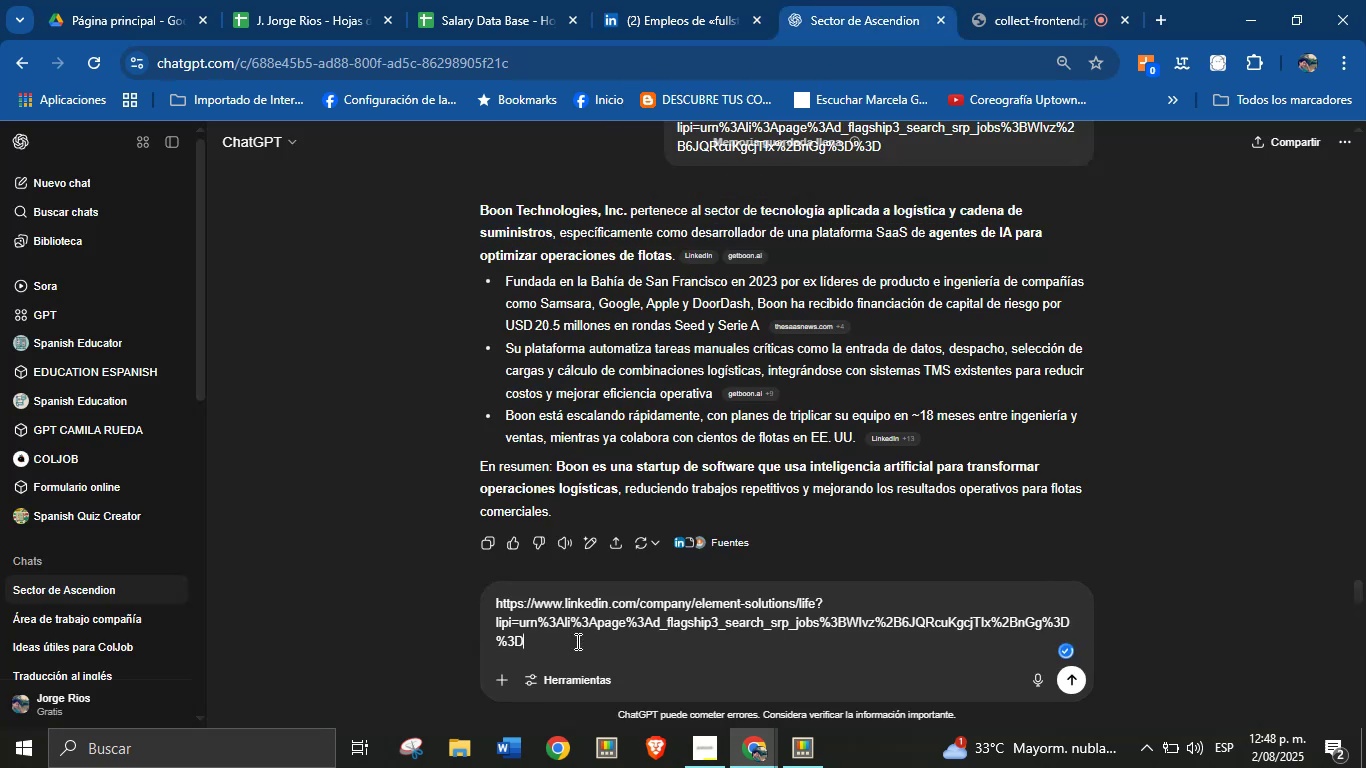 
key(Enter)
 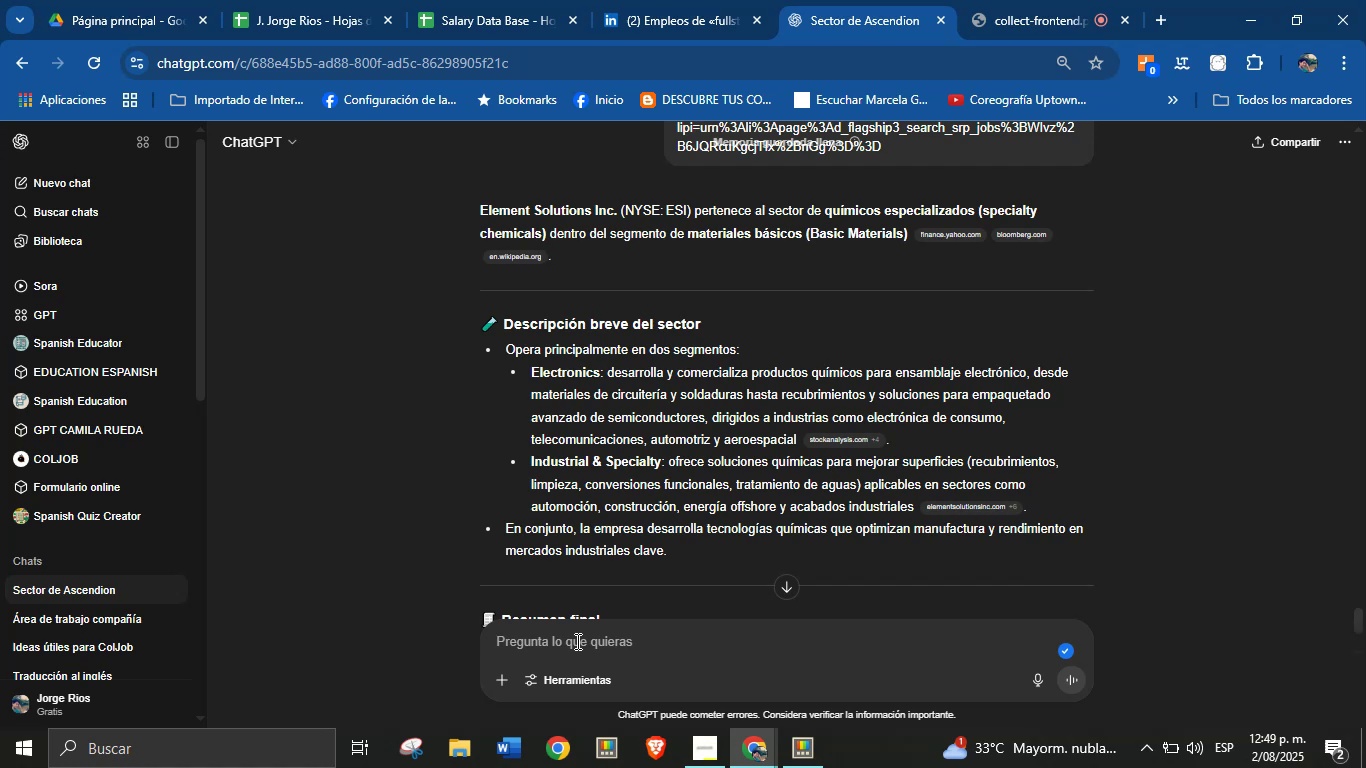 
wait(21.31)
 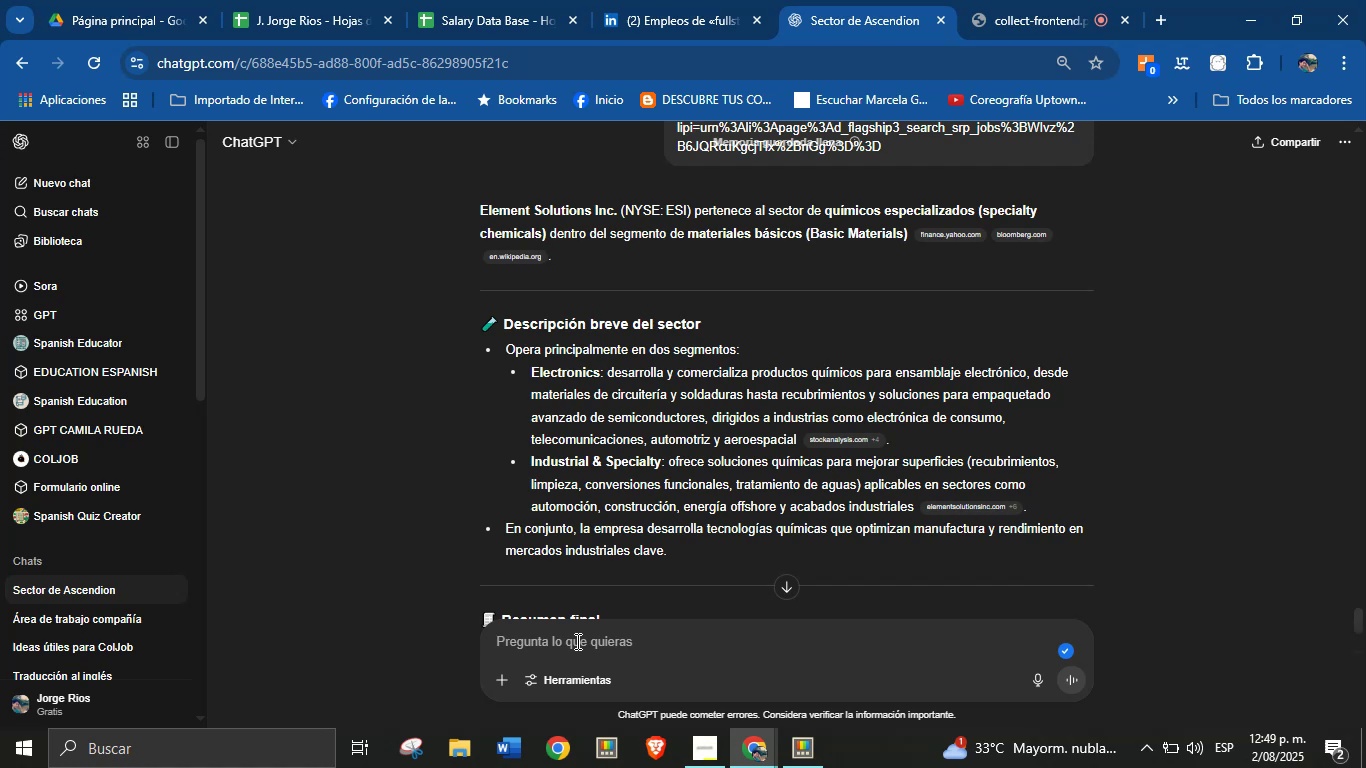 
left_click_drag(start_coordinate=[824, 212], to_coordinate=[910, 237])
 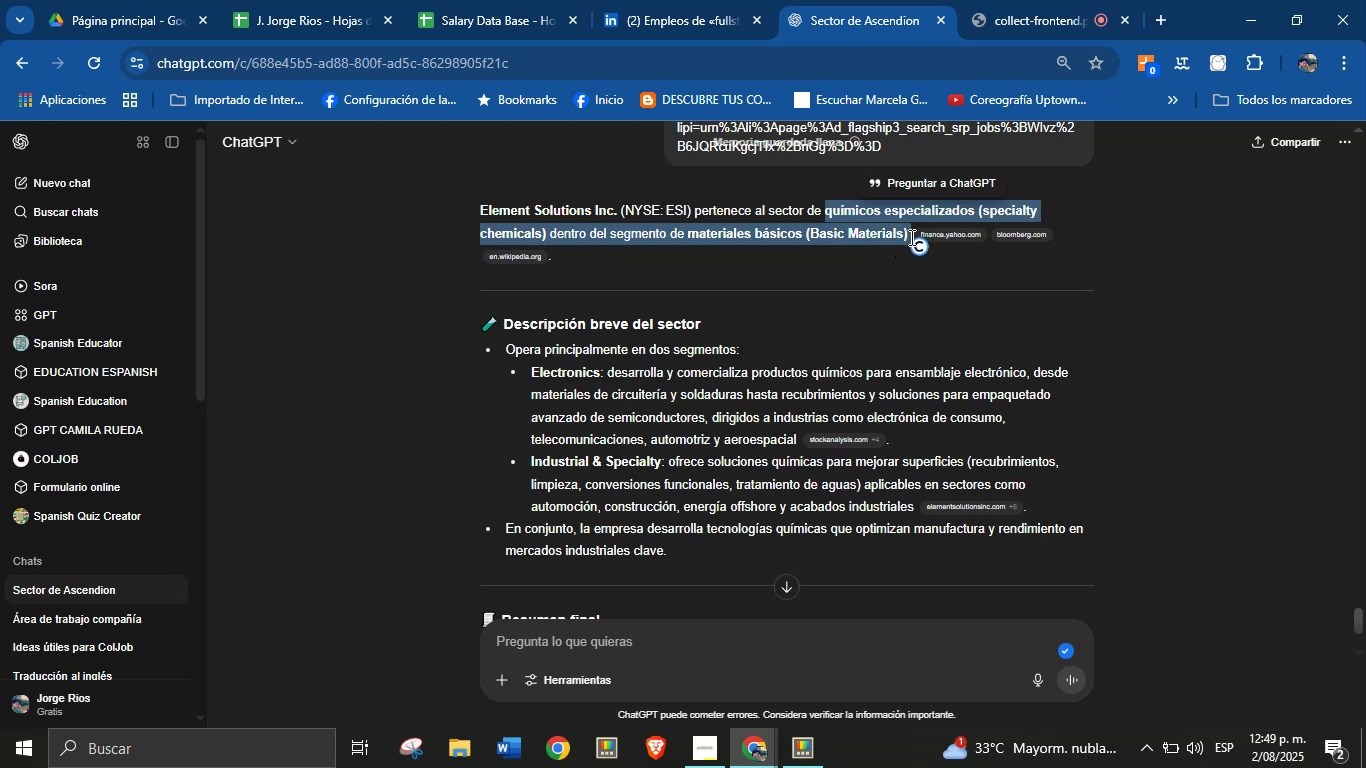 
key(Control+C)
 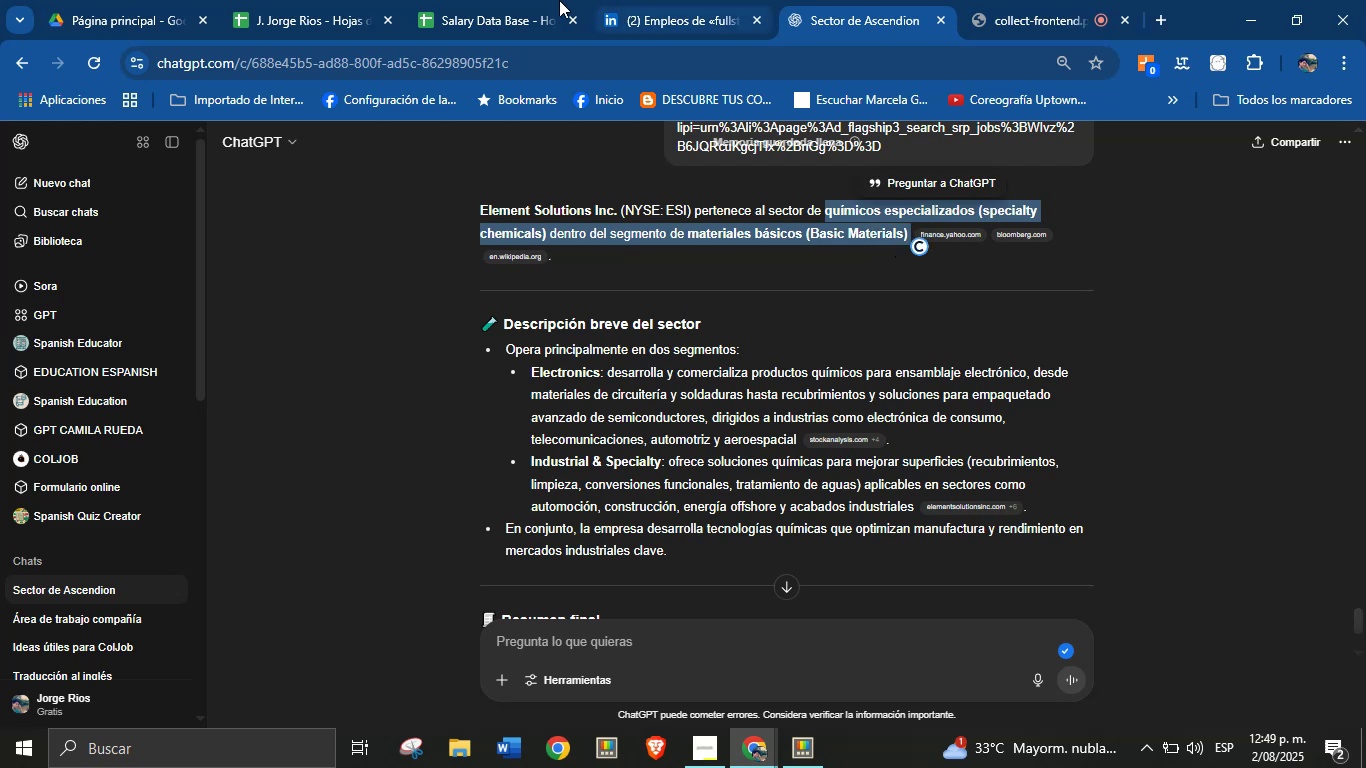 
left_click([460, 0])
 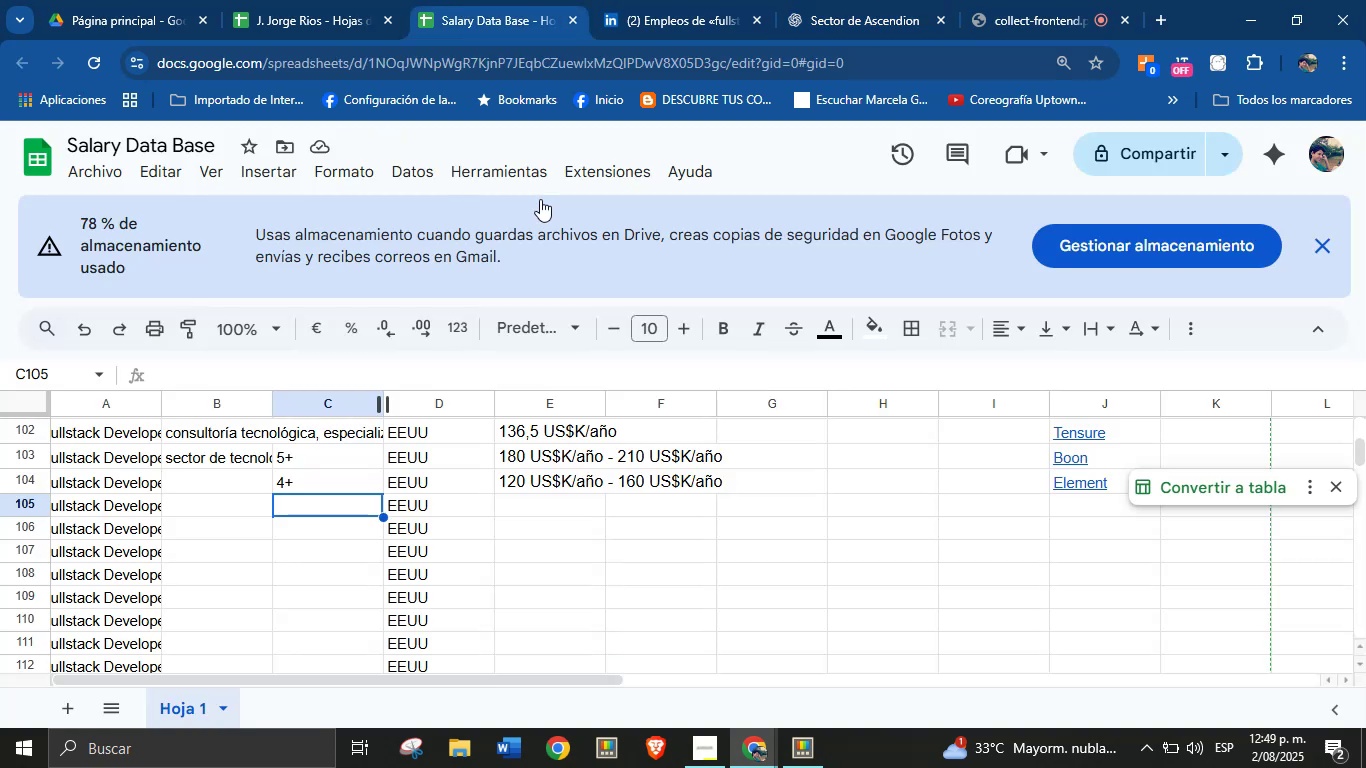 
hold_key(key=ControlLeft, duration=0.35)
 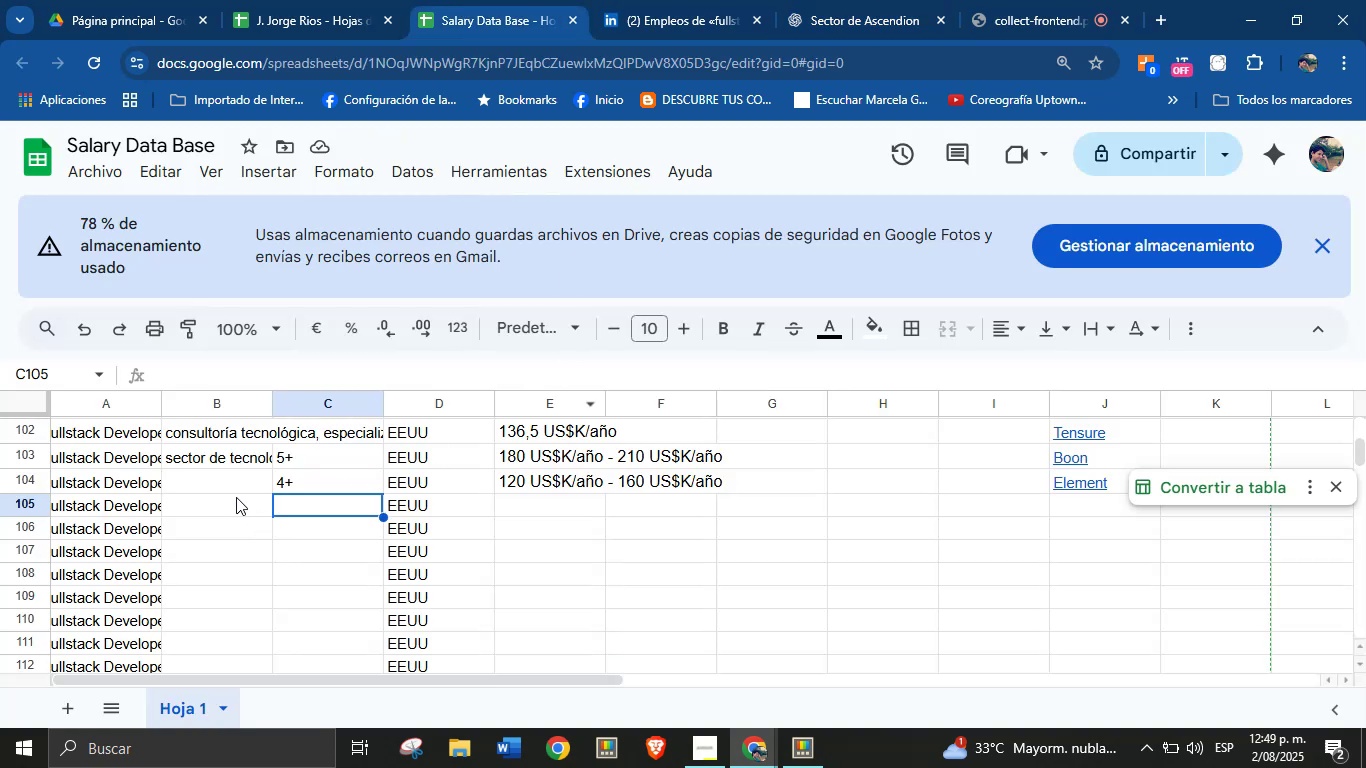 
left_click([226, 483])
 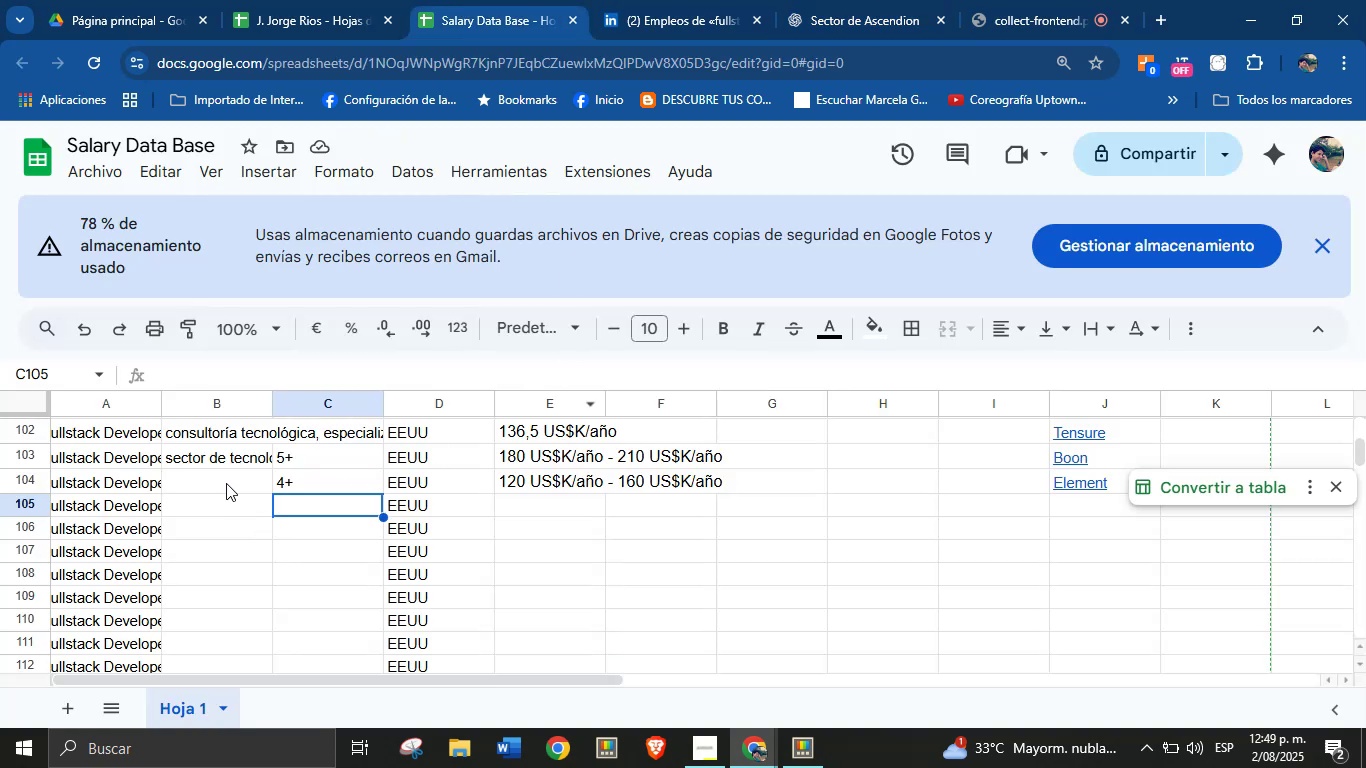 
key(Control+V)
 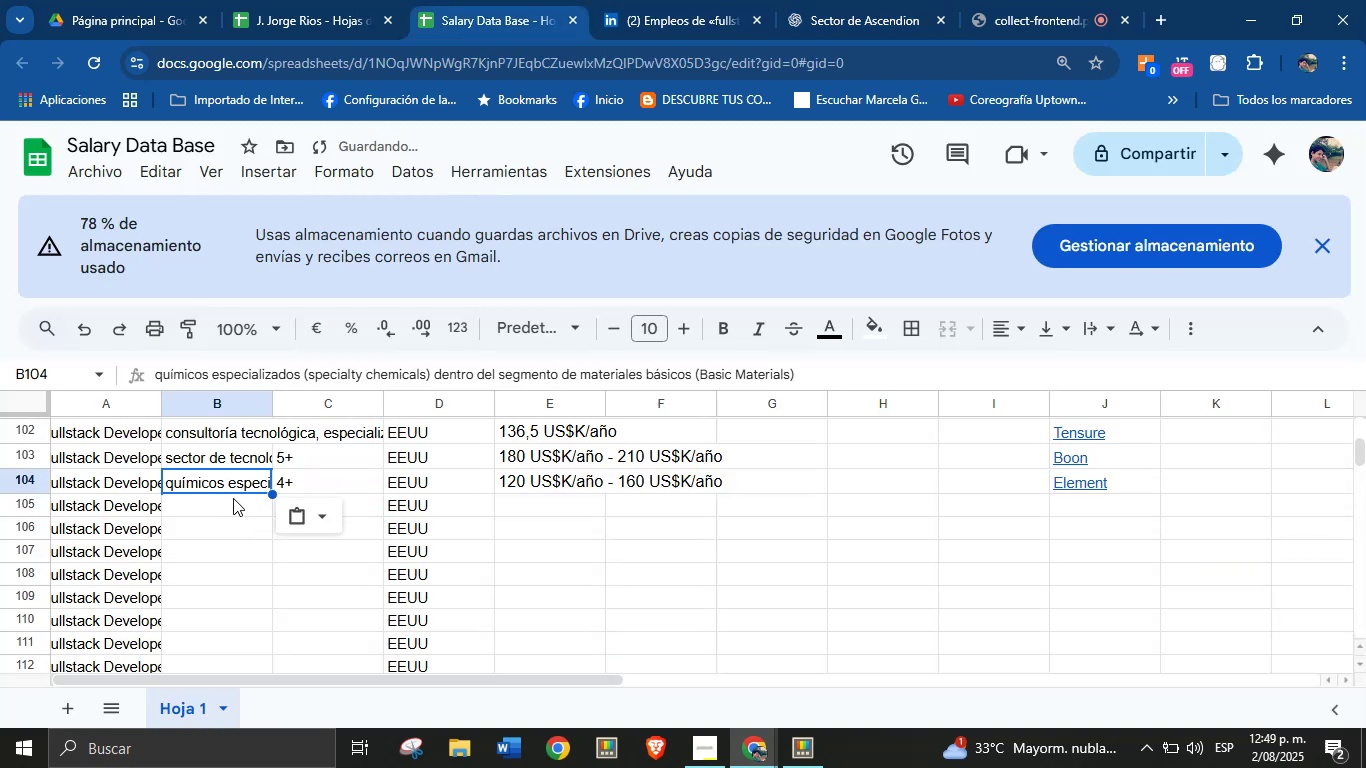 
left_click([232, 508])
 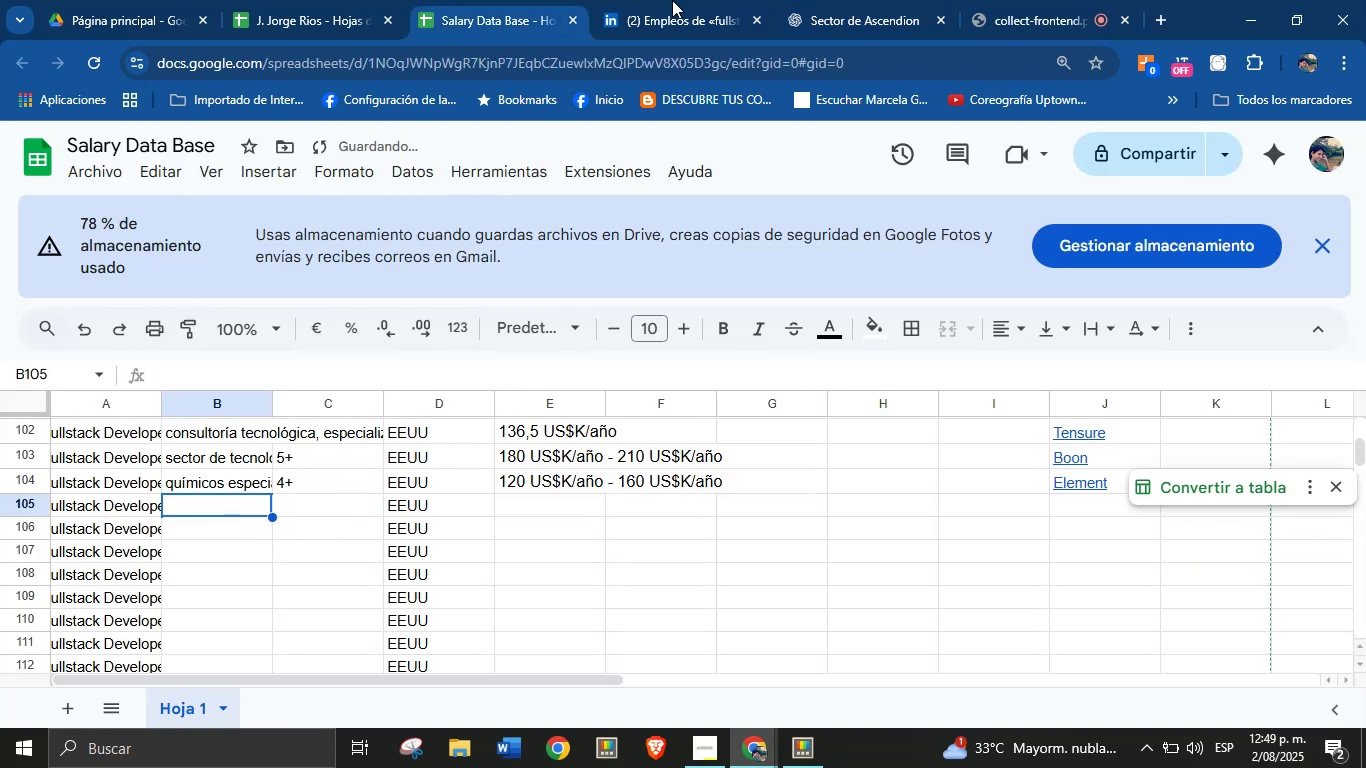 
left_click([700, 0])
 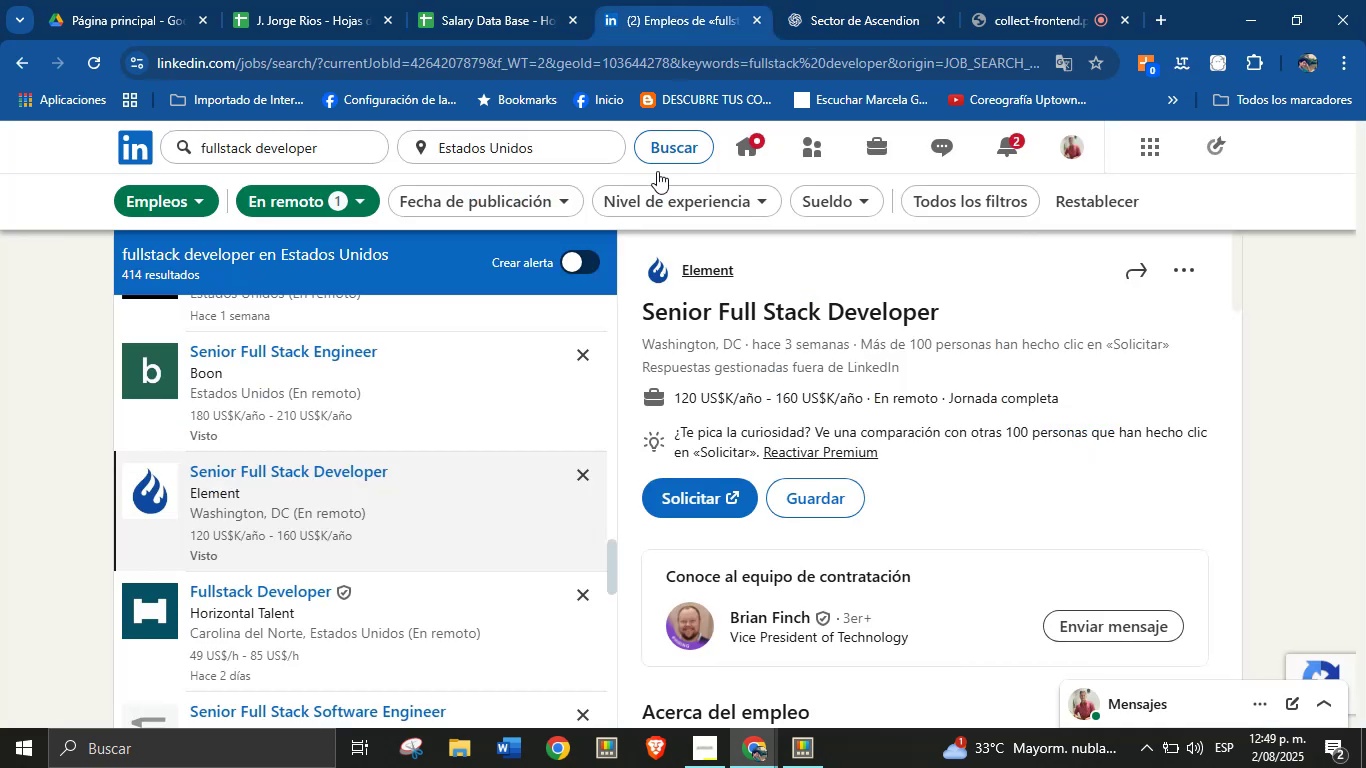 
scroll: coordinate [397, 430], scroll_direction: down, amount: 2.0
 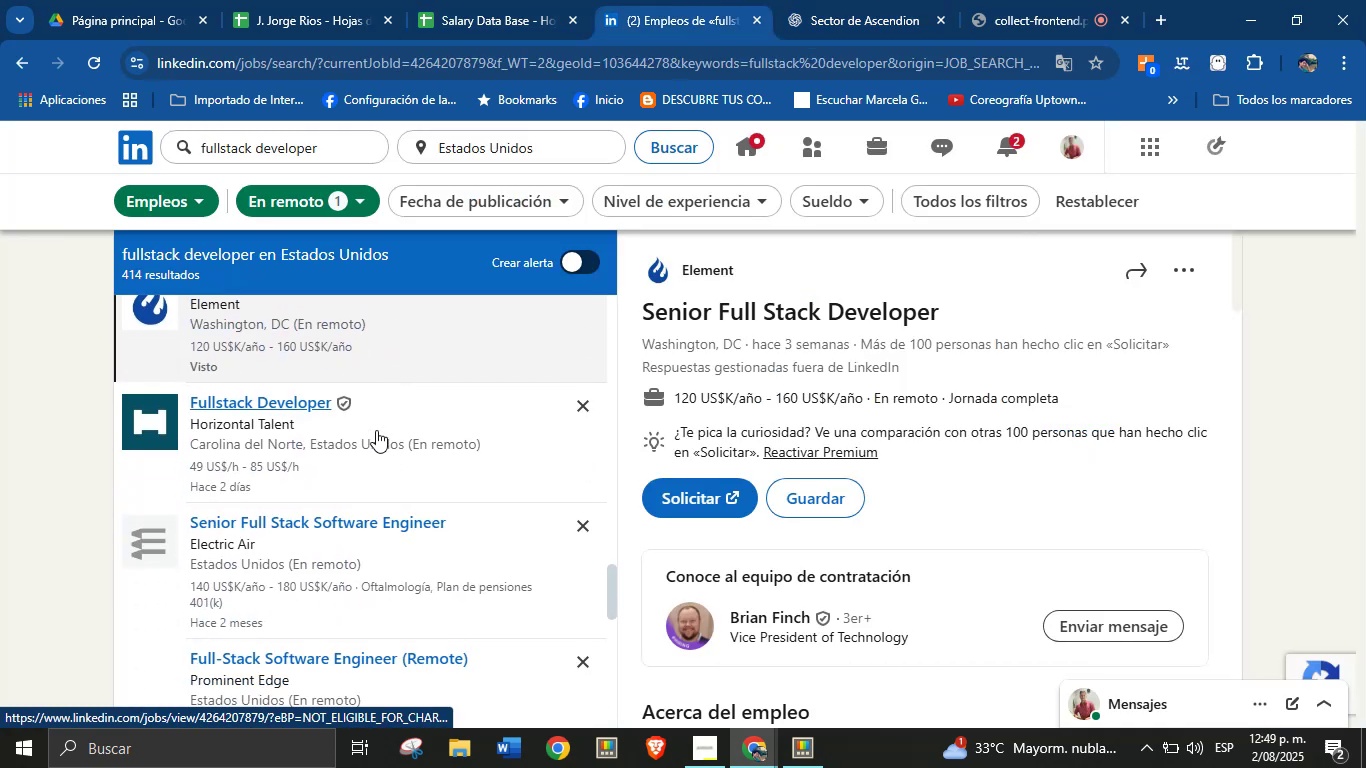 
left_click([375, 431])
 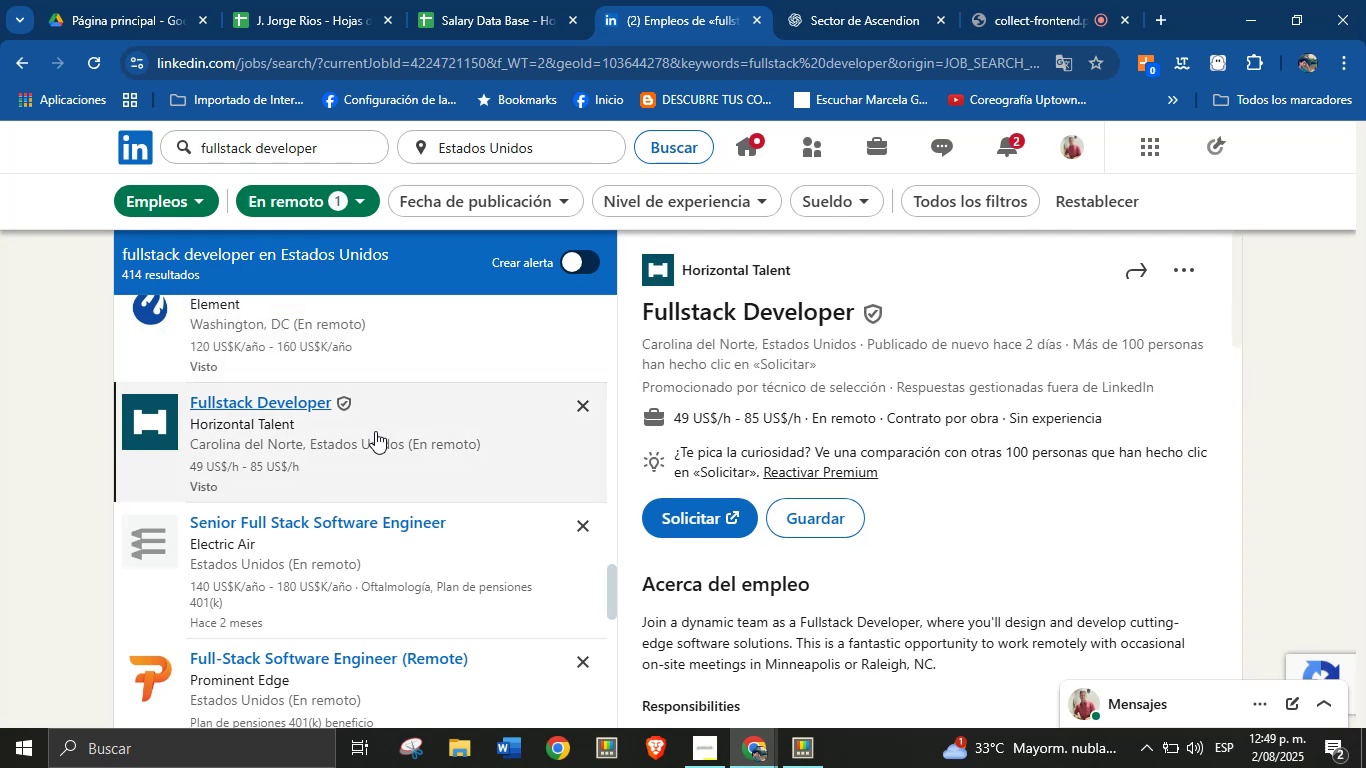 
wait(7.3)
 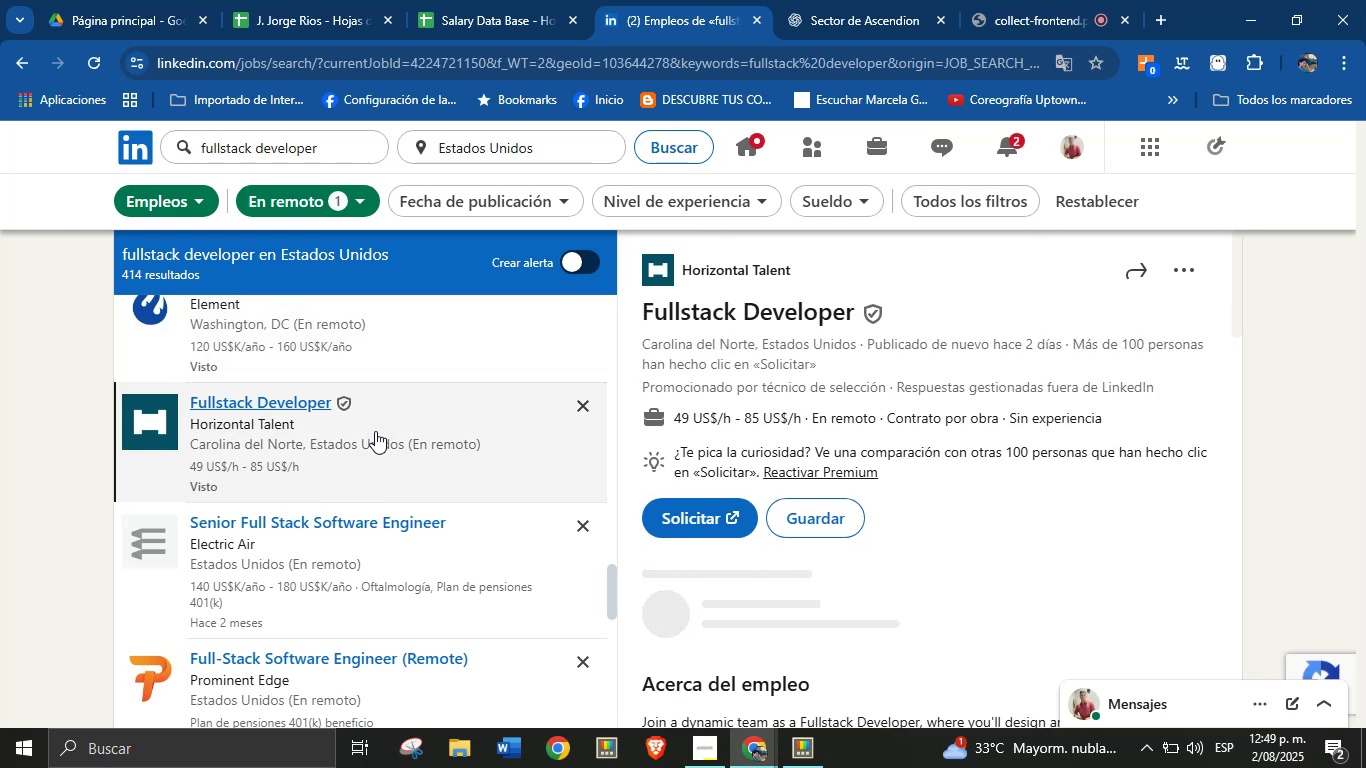 
left_click_drag(start_coordinate=[800, 279], to_coordinate=[685, 279])
 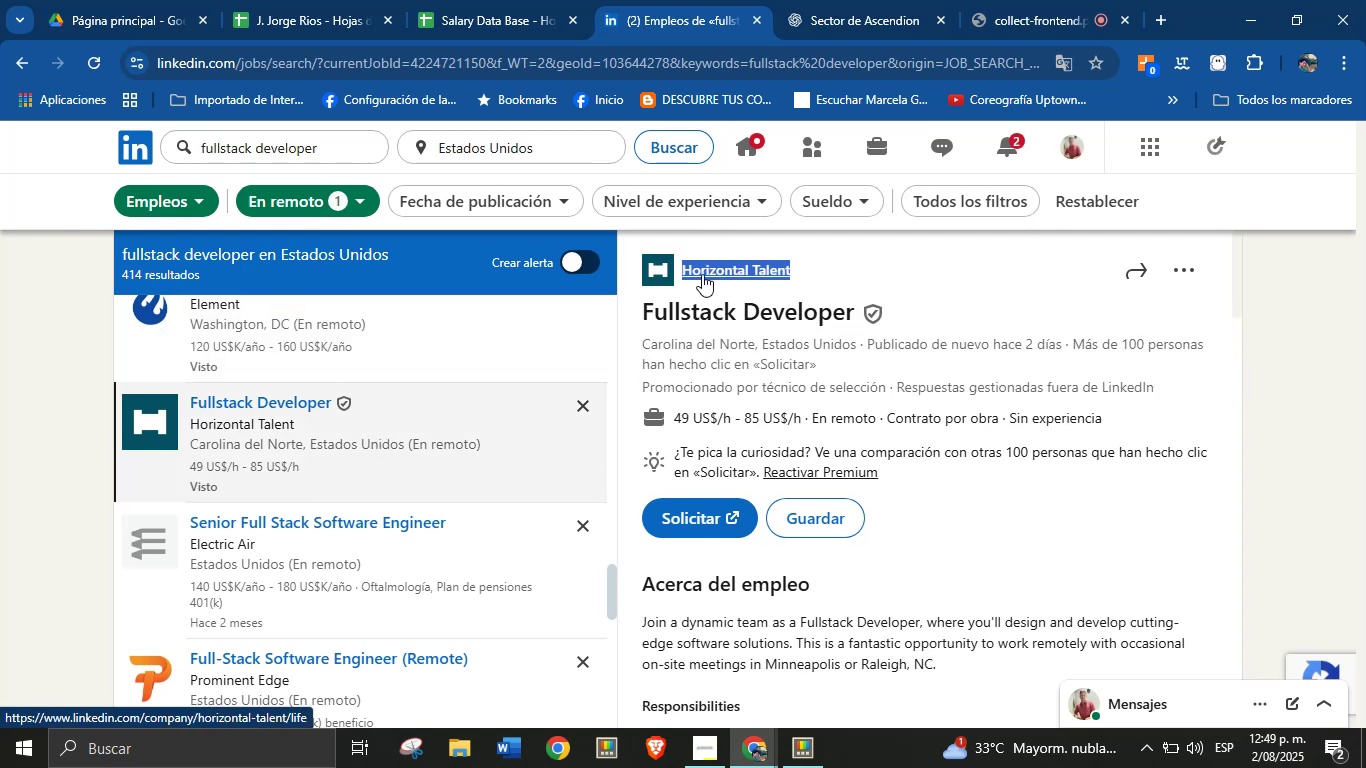 
hold_key(key=ControlLeft, duration=0.49)
 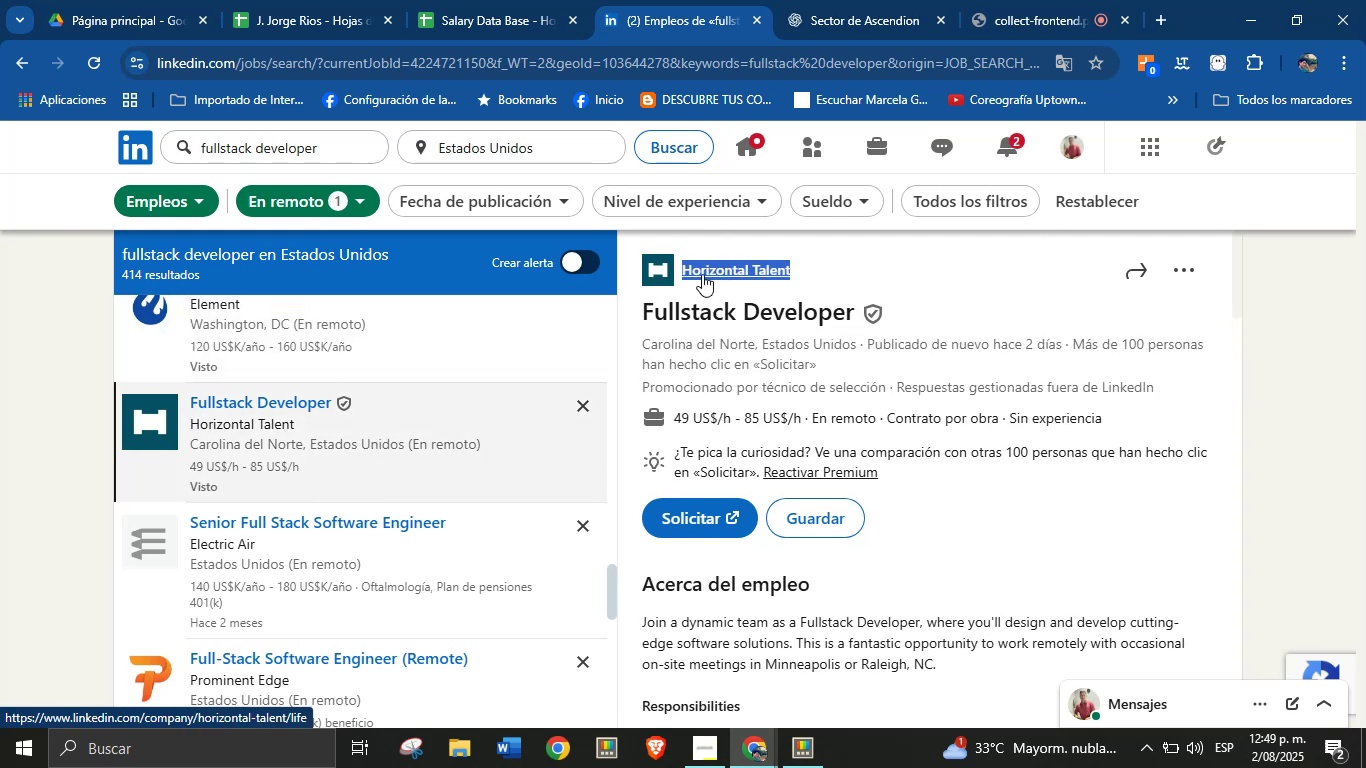 
key(Alt+Control+ControlLeft)
 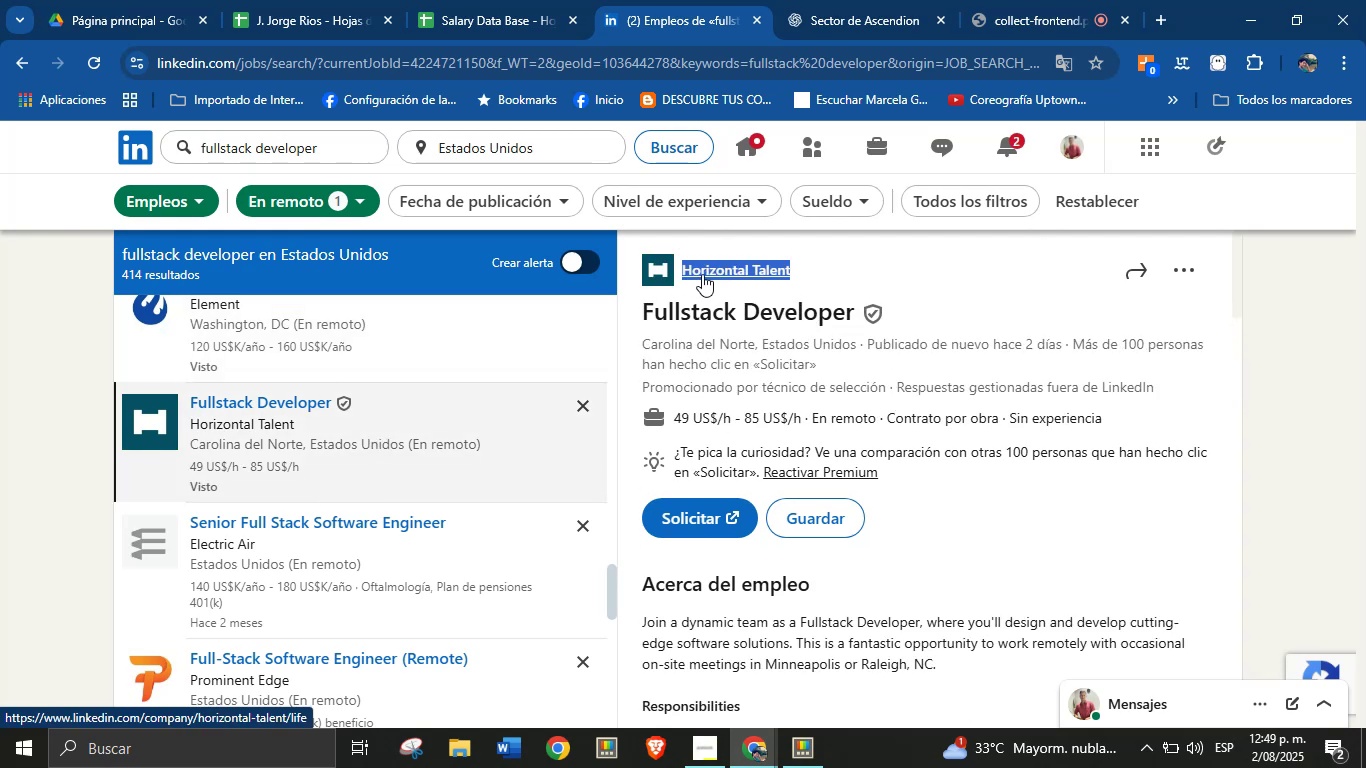 
key(Alt+AltLeft)
 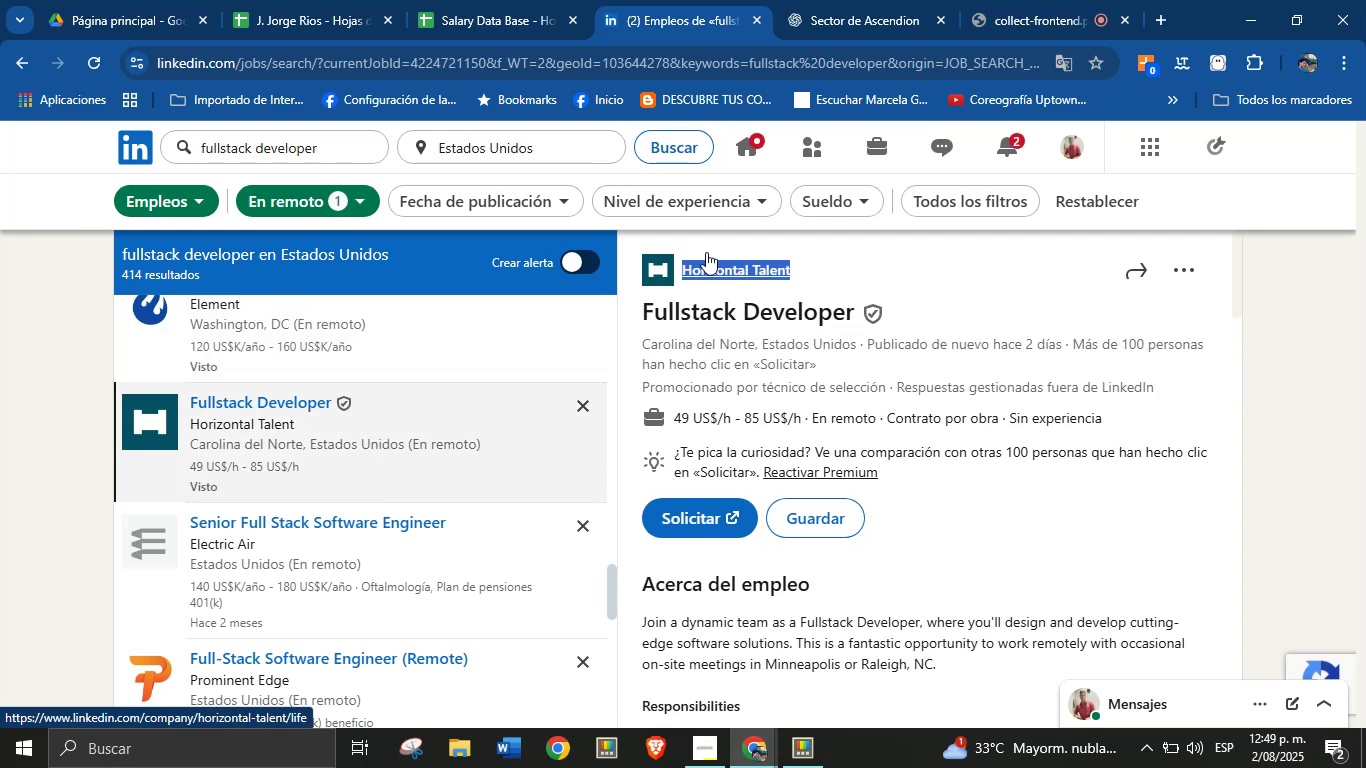 
key(Alt+Control+C)
 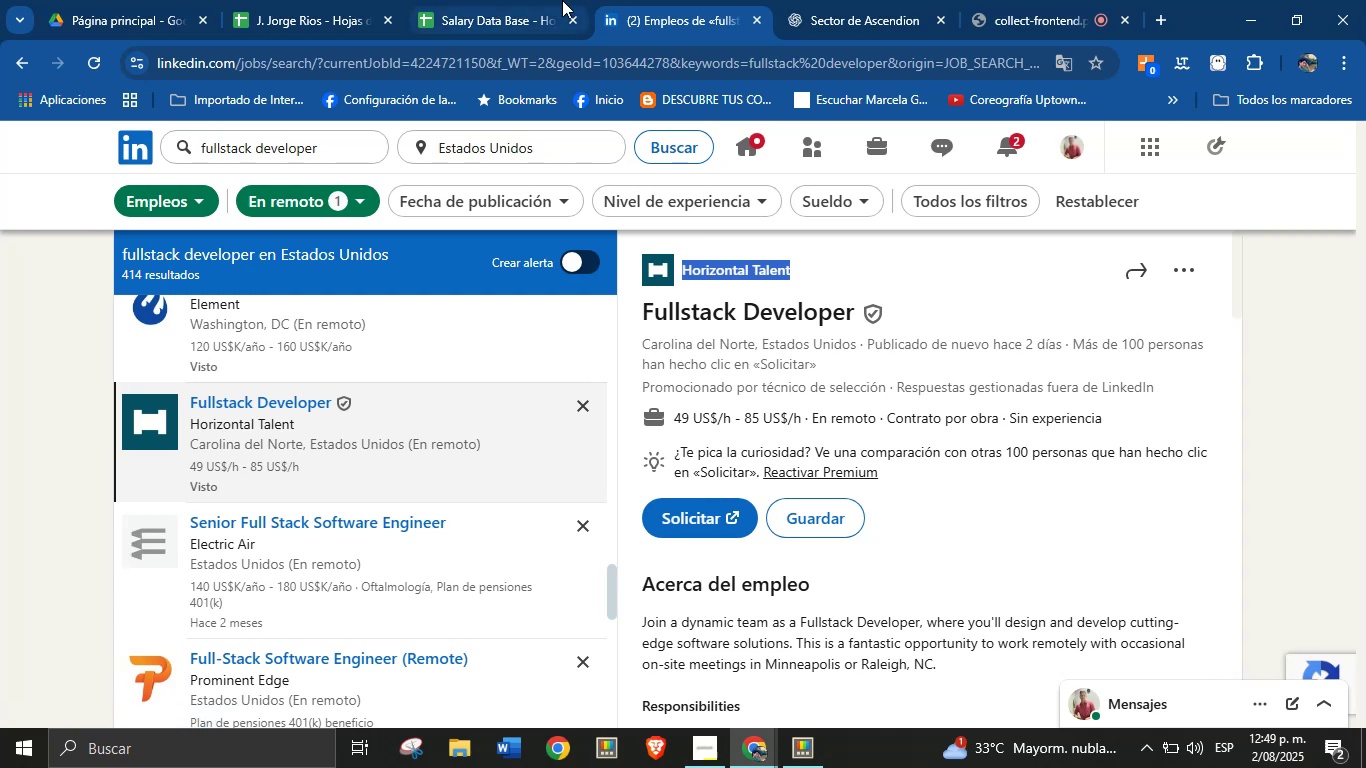 
left_click([879, 0])
 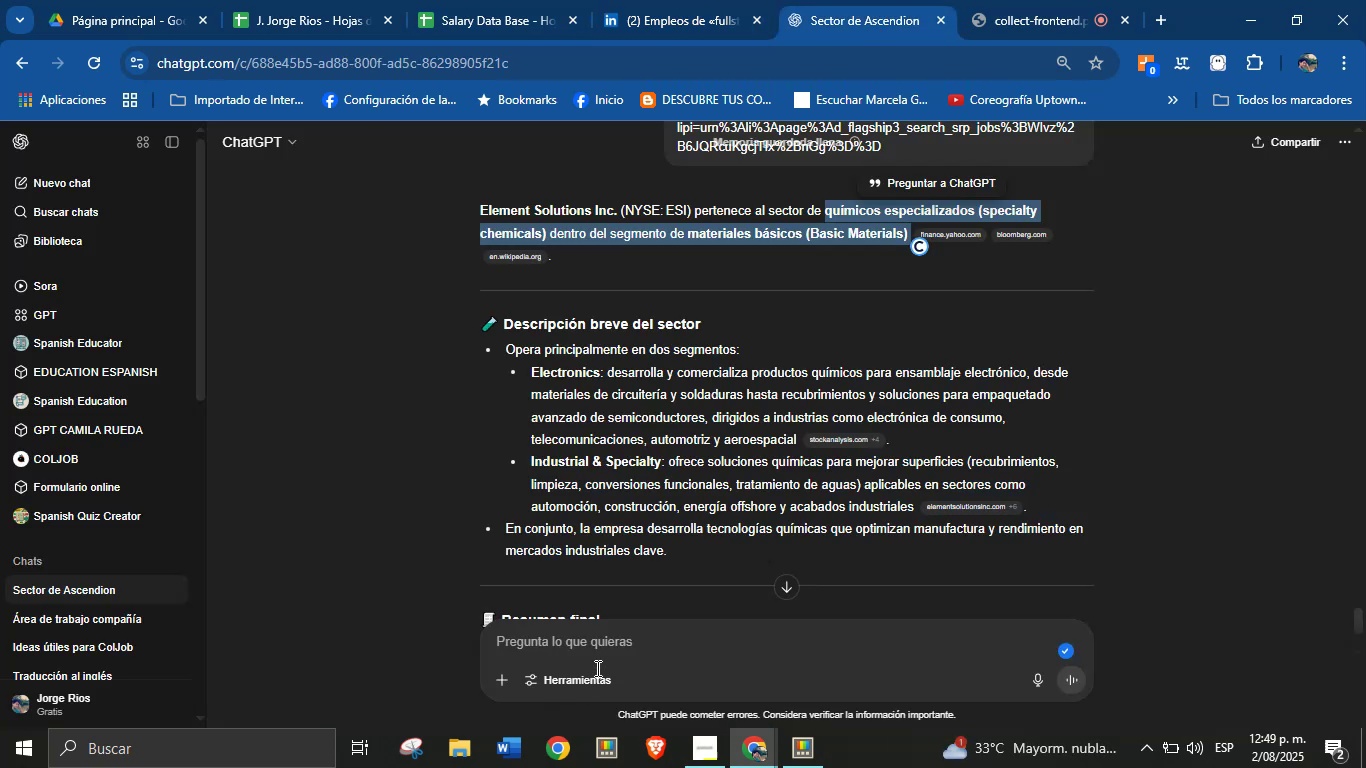 
left_click([603, 641])
 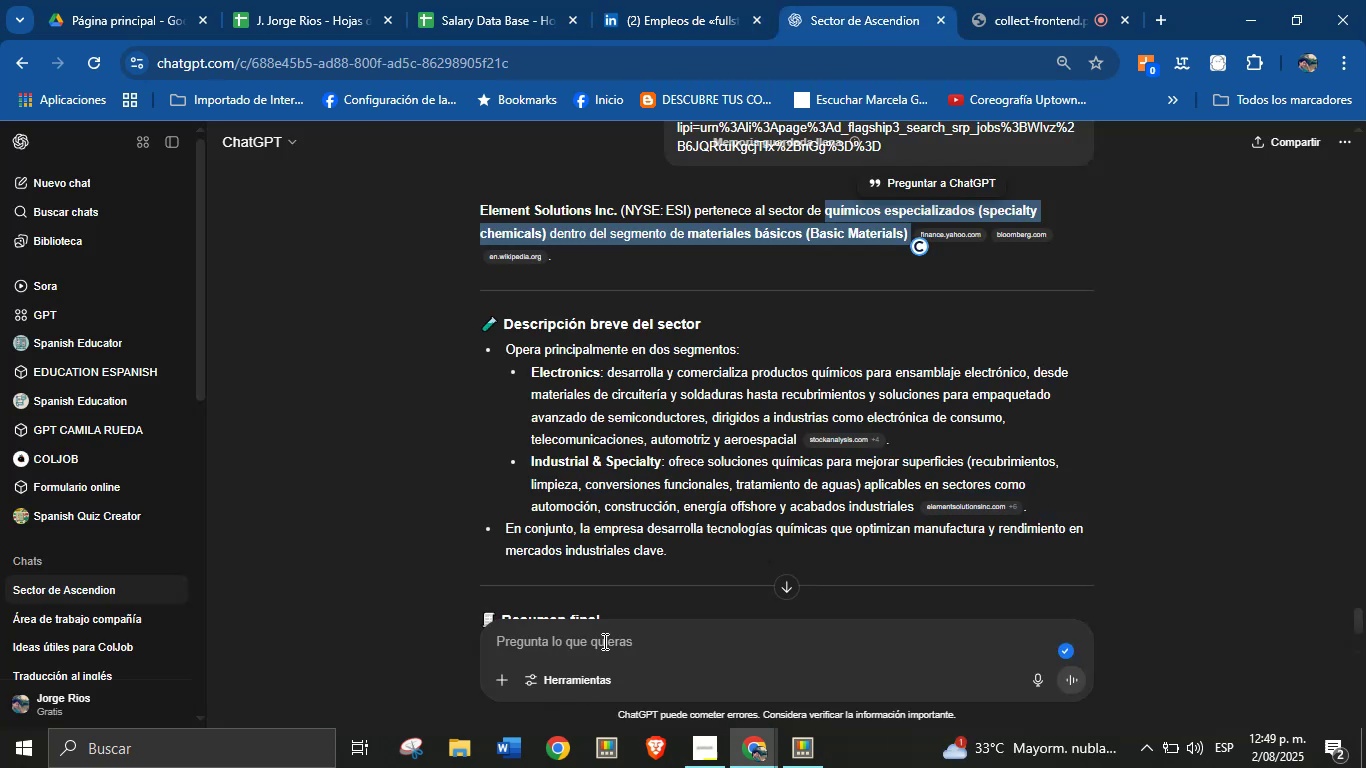 
key(Control+V)
 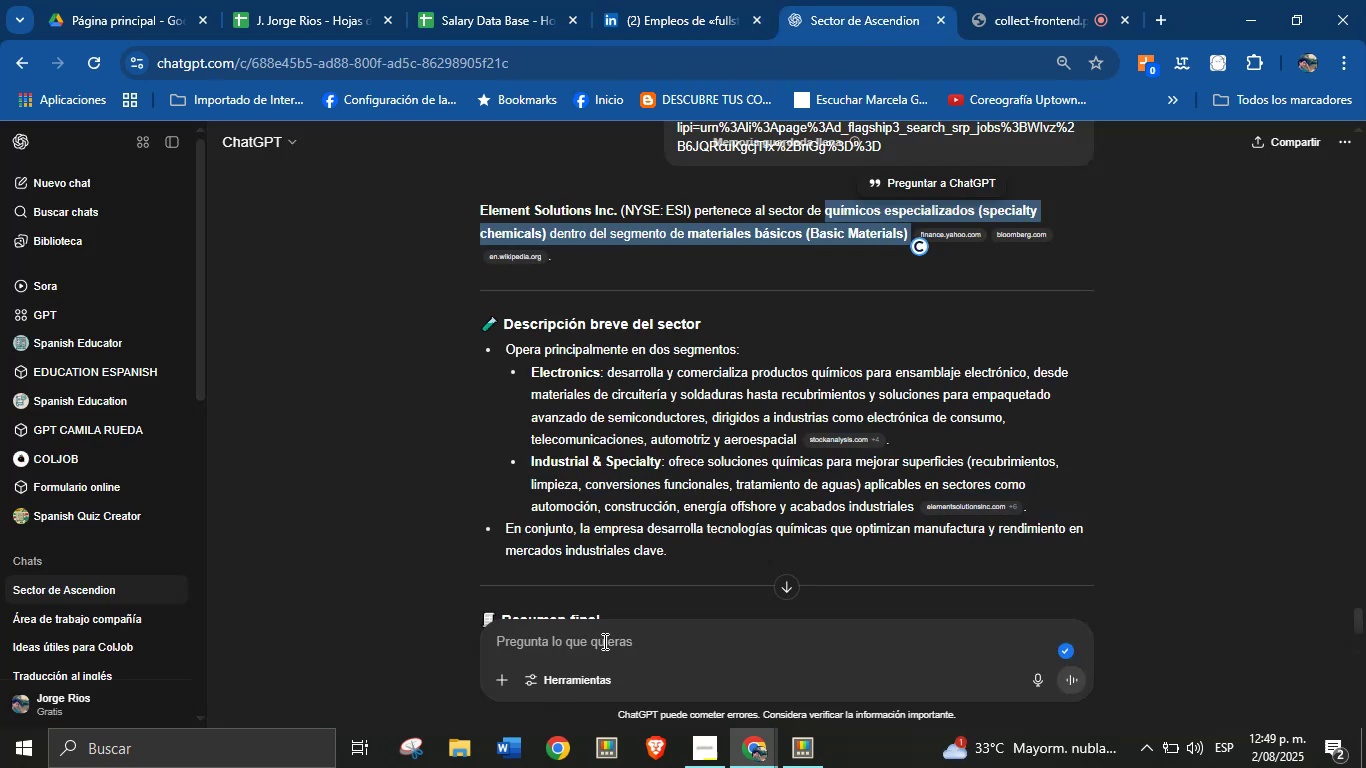 
key(Control+ControlLeft)
 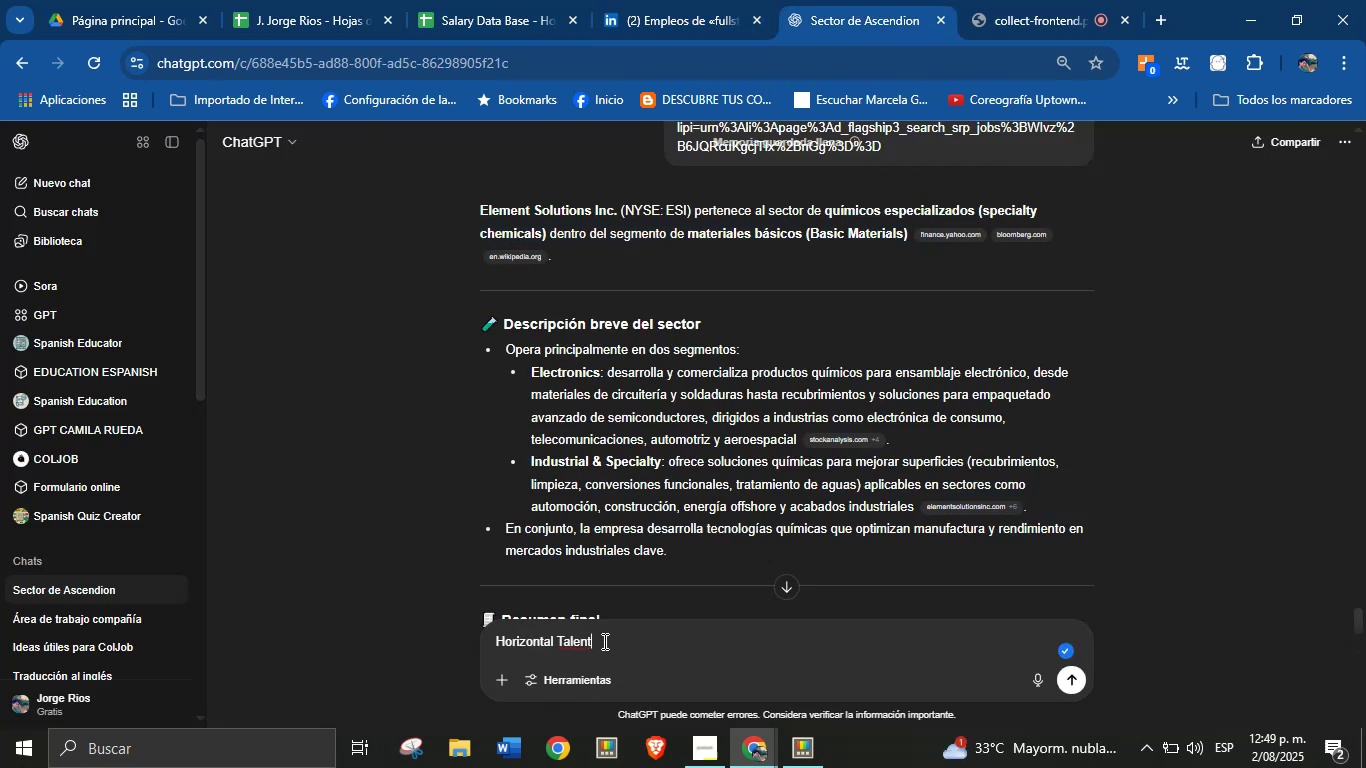 
key(Break)
 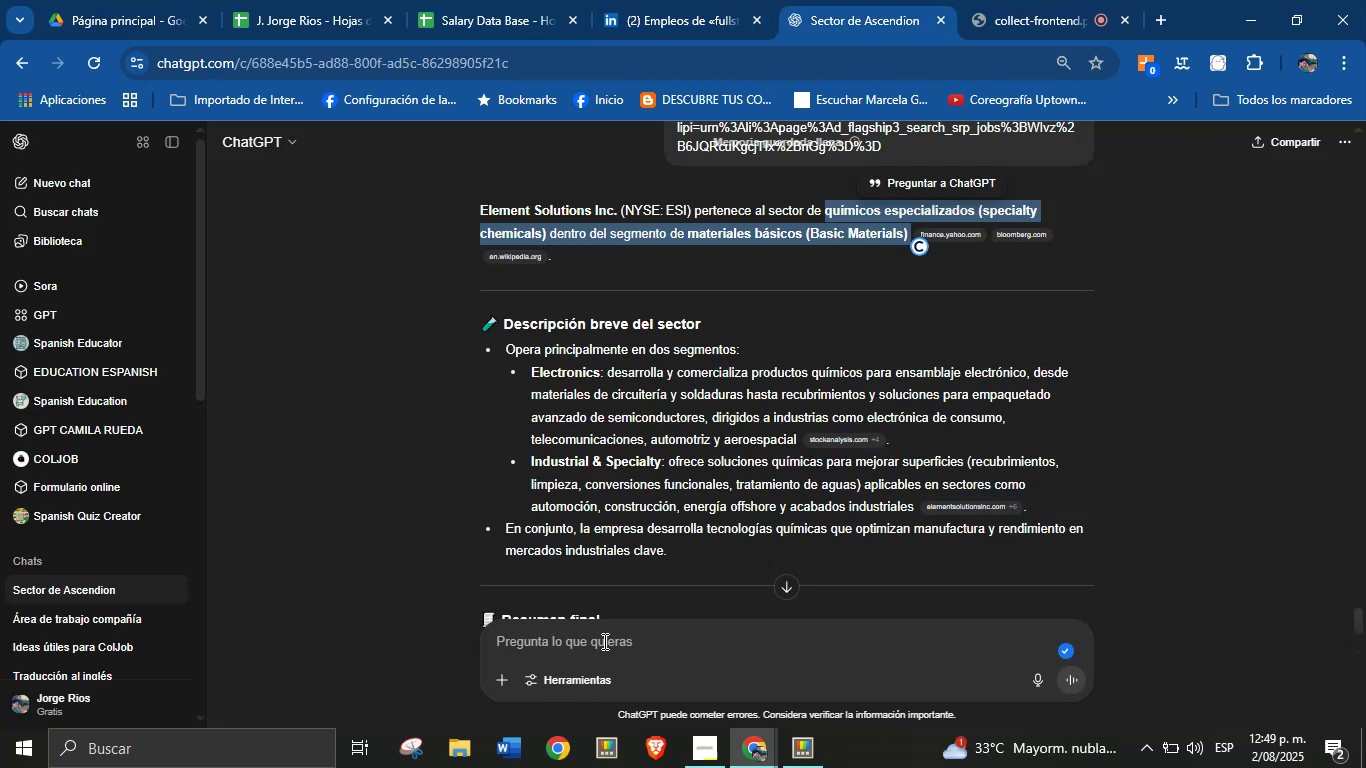 
wait(9.94)
 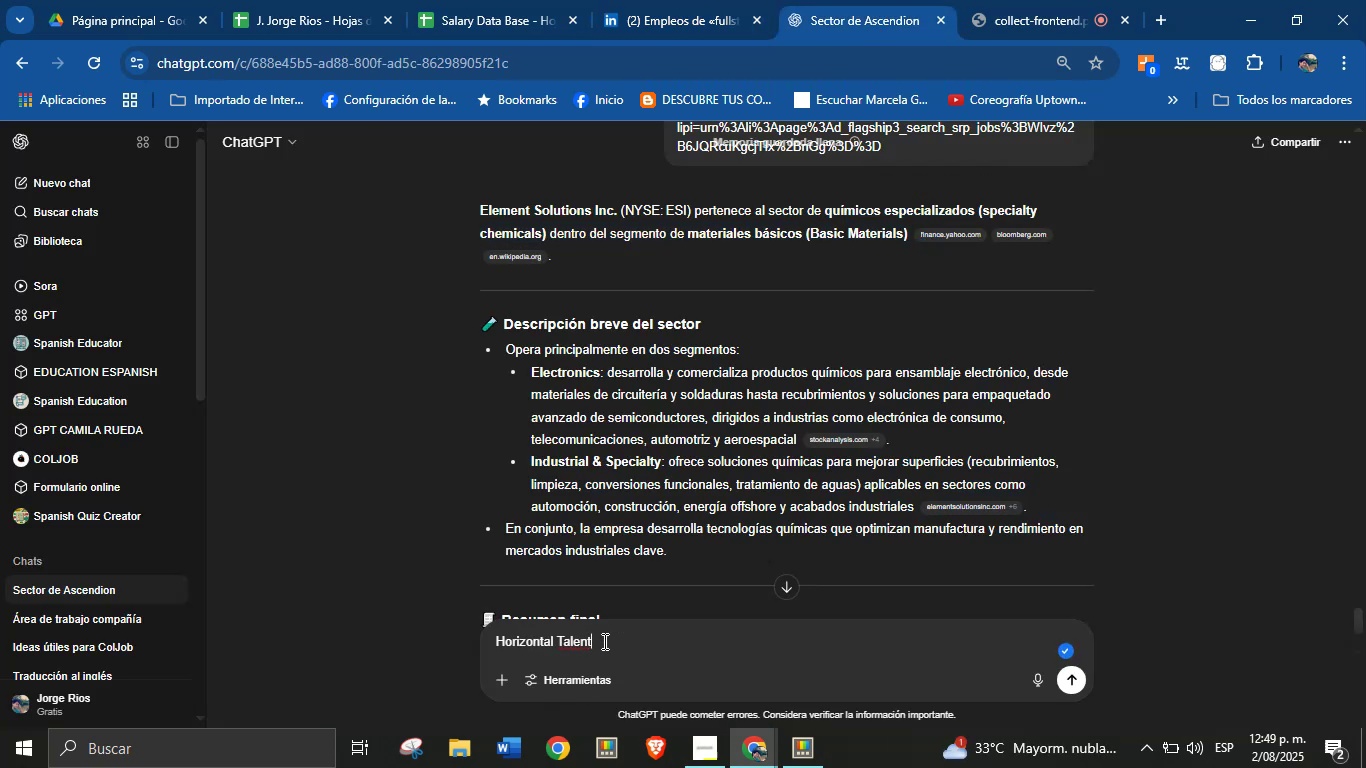 
key(Enter)
 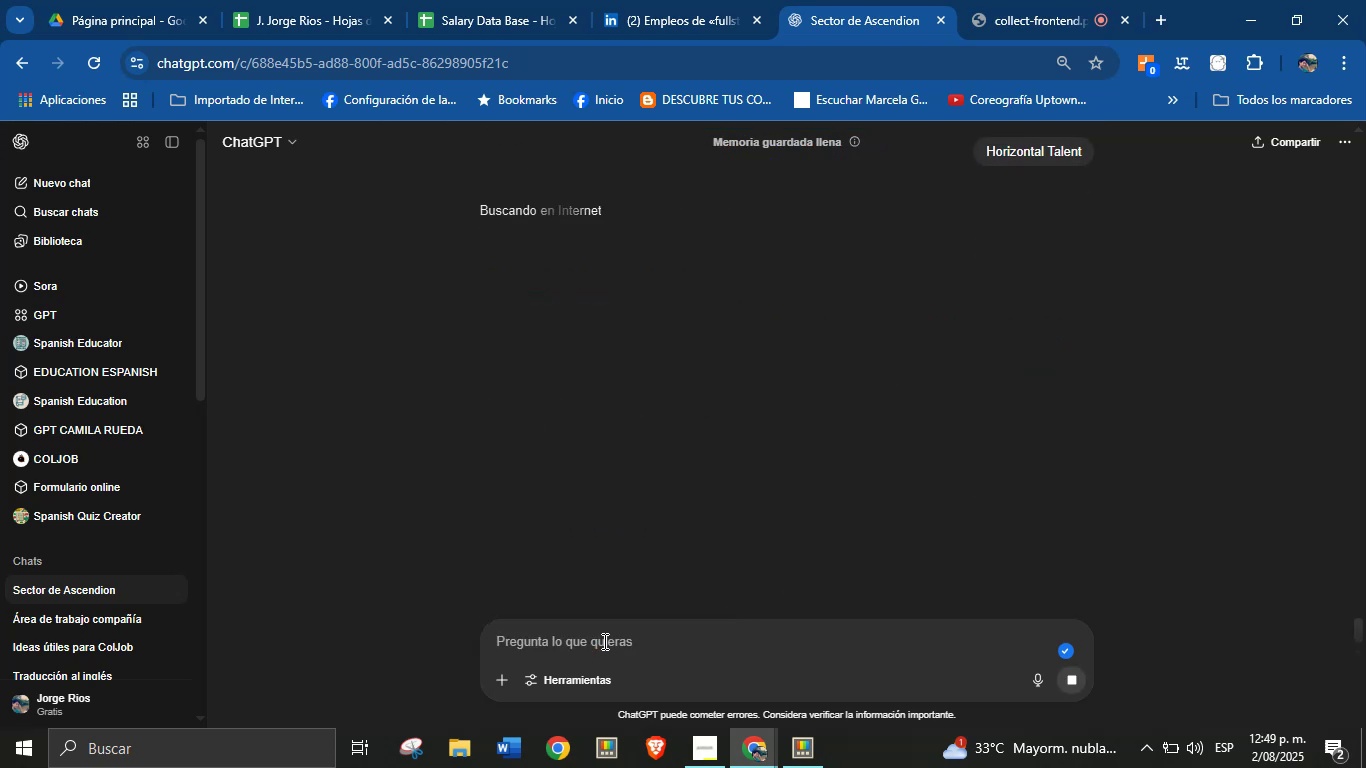 
wait(10.82)
 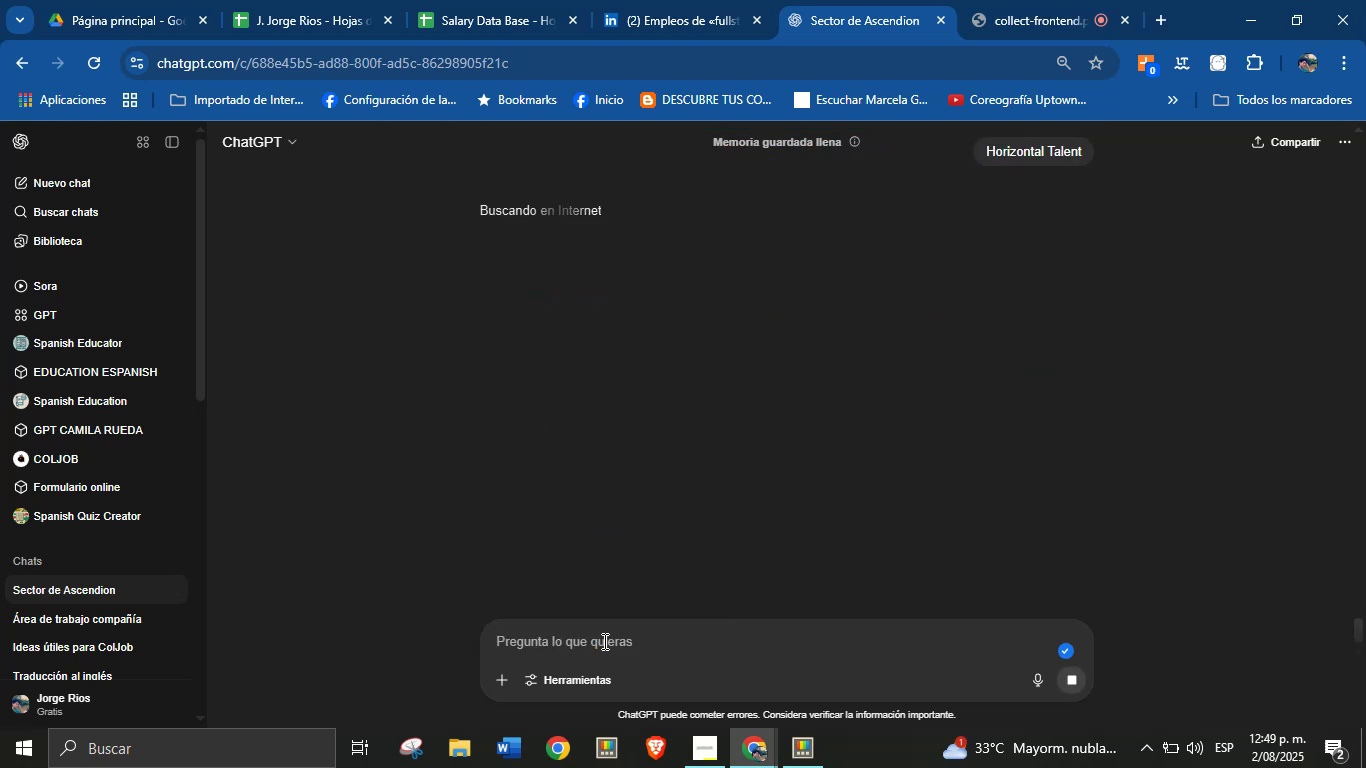 
left_click_drag(start_coordinate=[716, 212], to_coordinate=[1084, 229])
 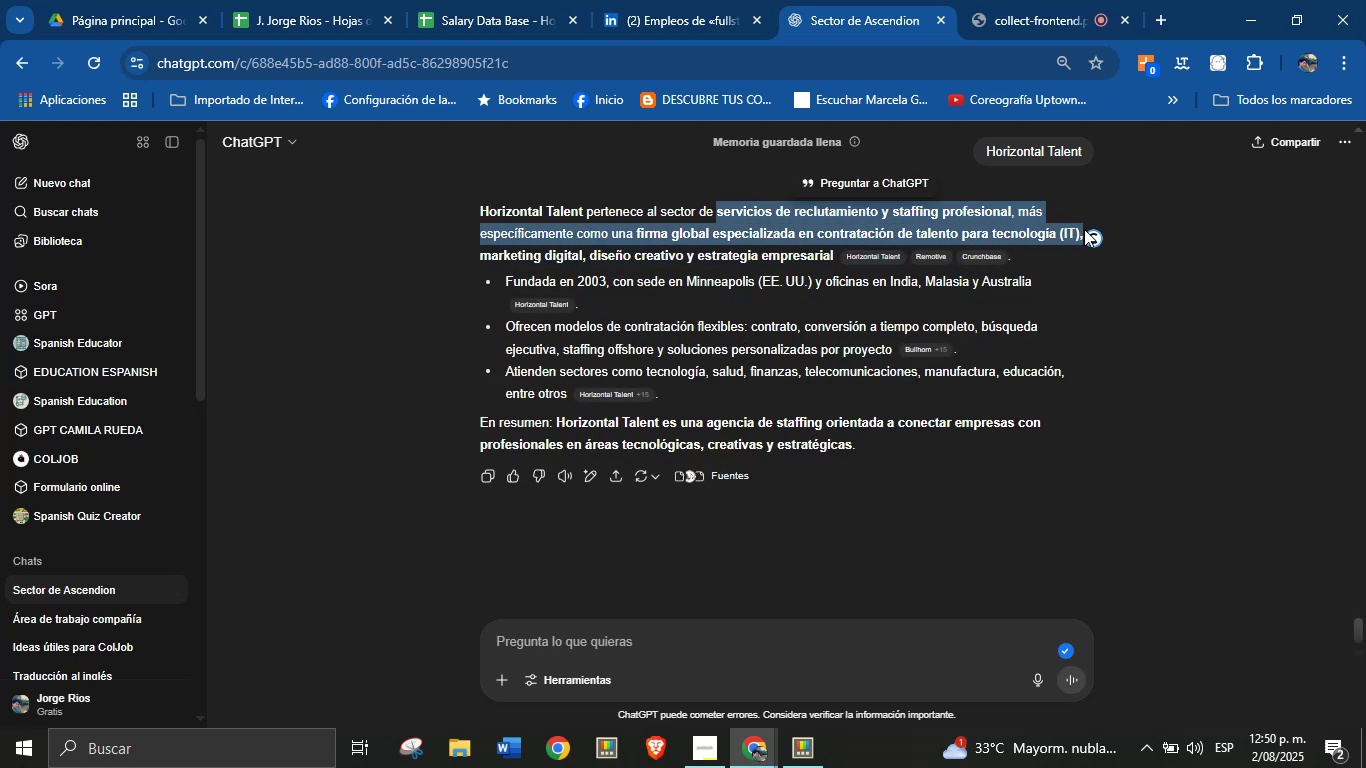 
key(Control+C)
 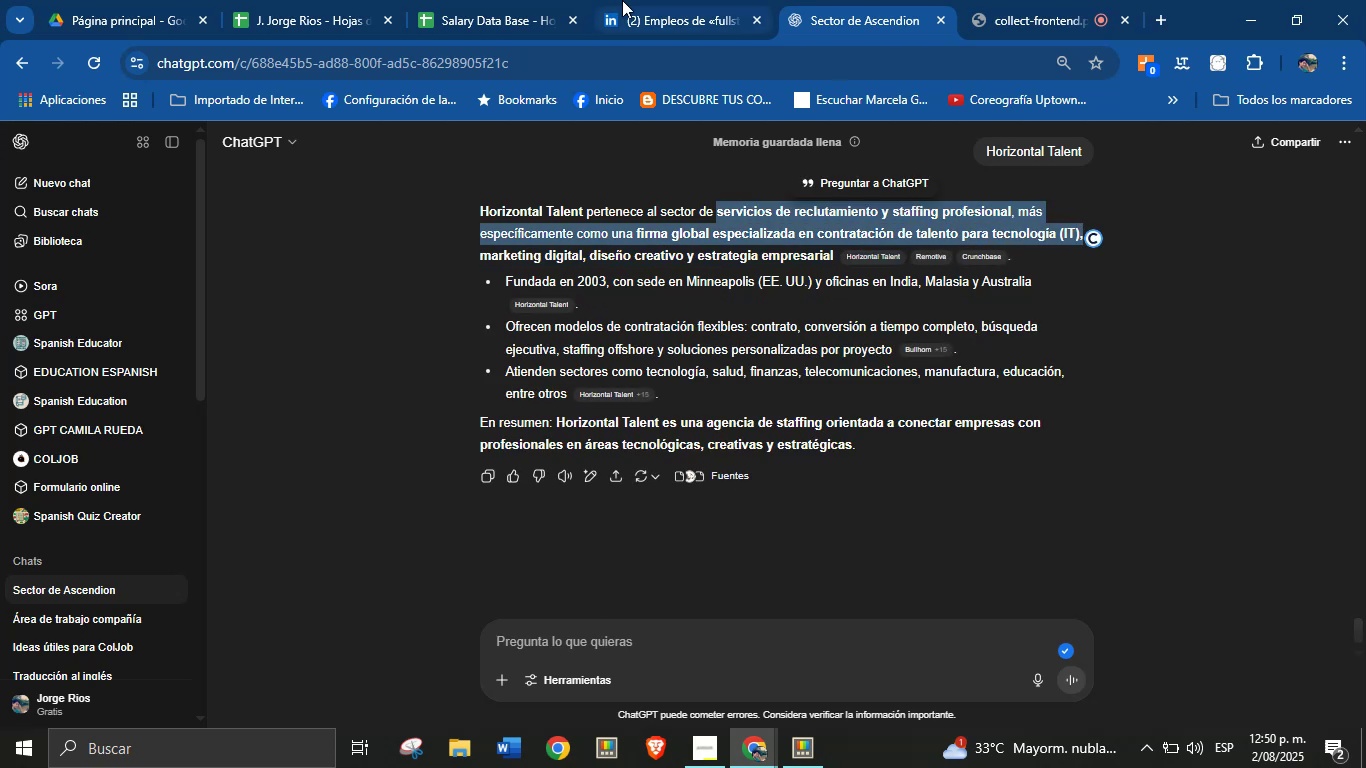 
left_click([499, 0])
 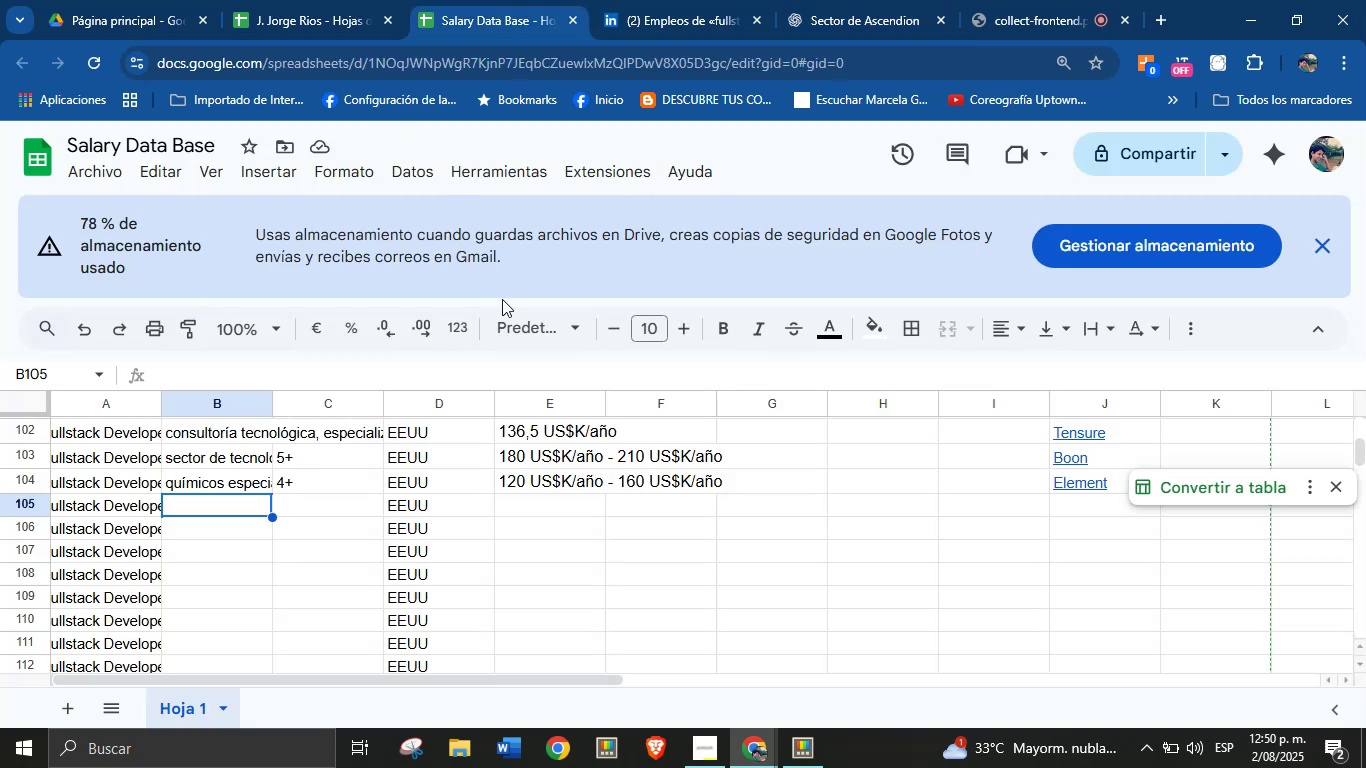 
key(Break)
 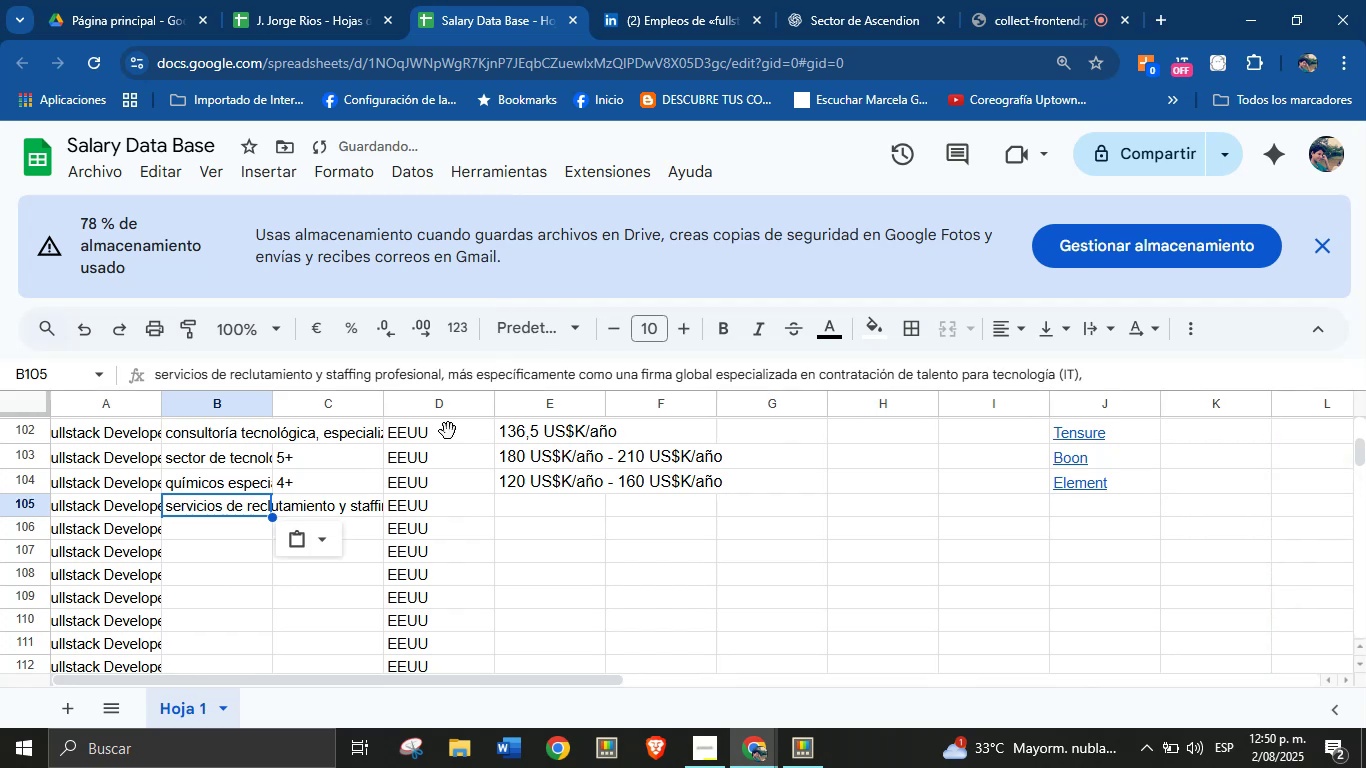 
key(Control+ControlLeft)
 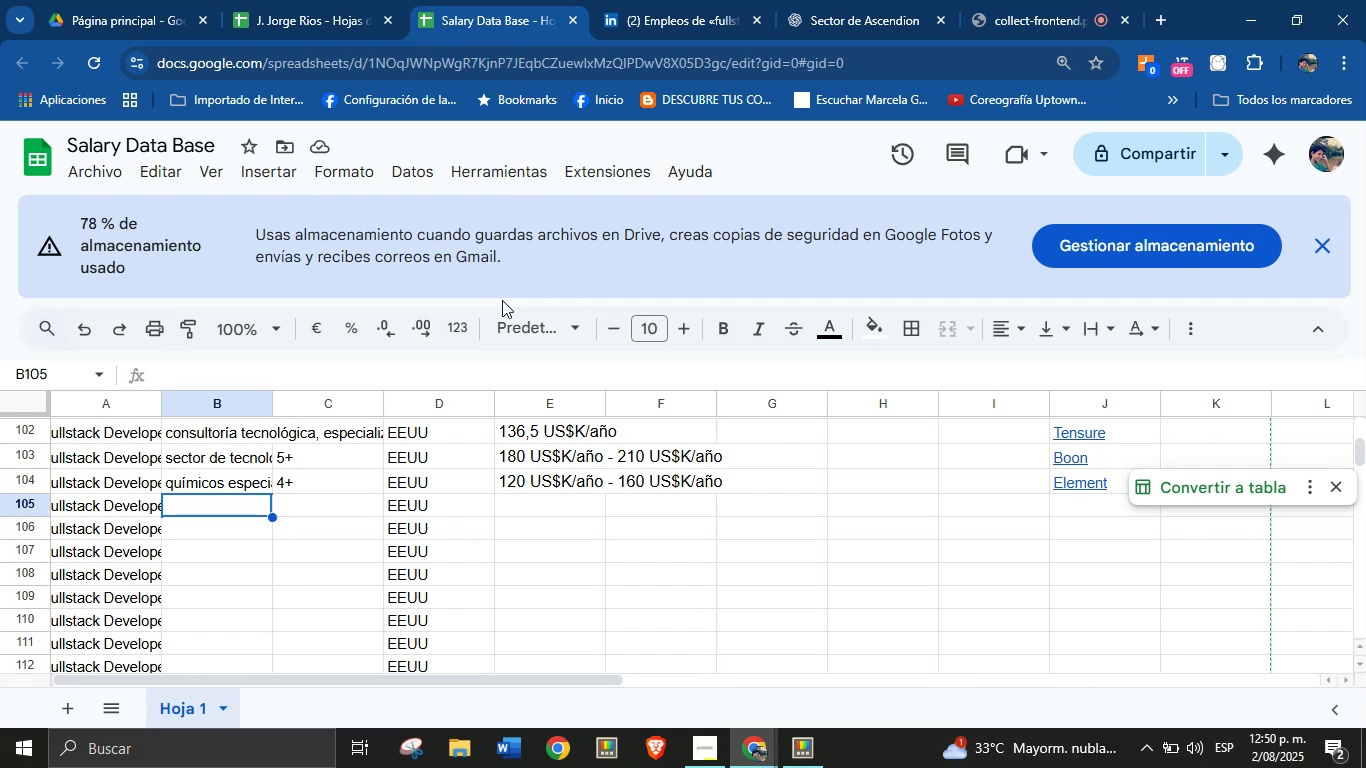 
key(Control+V)
 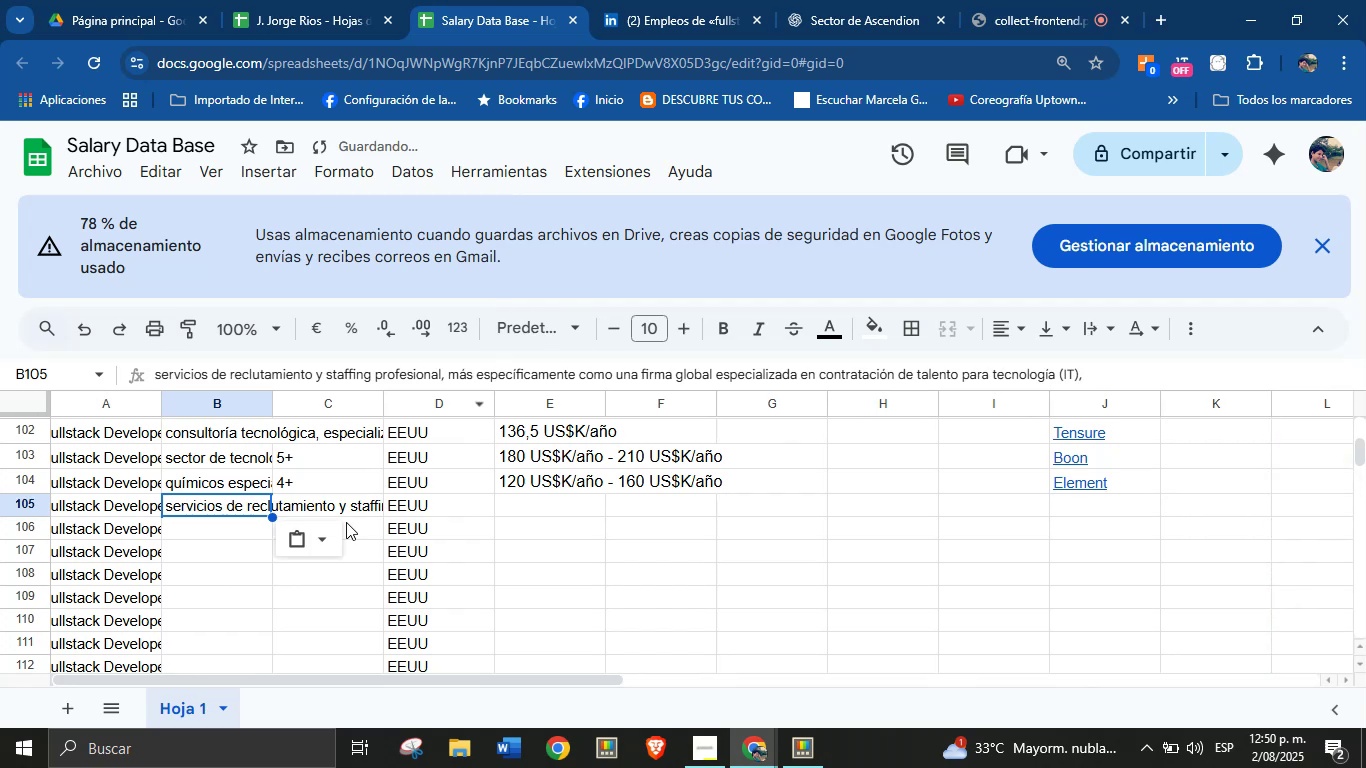 
left_click([351, 504])
 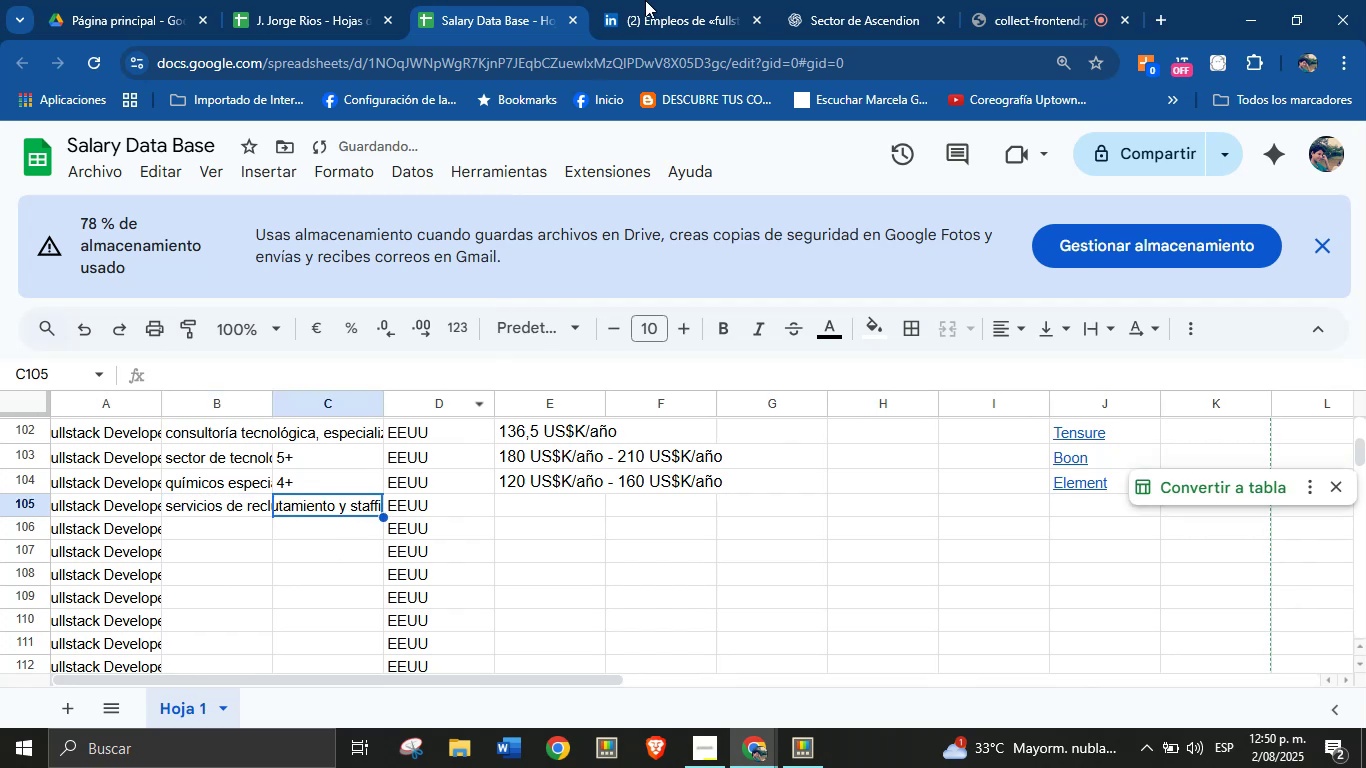 
left_click([705, 0])
 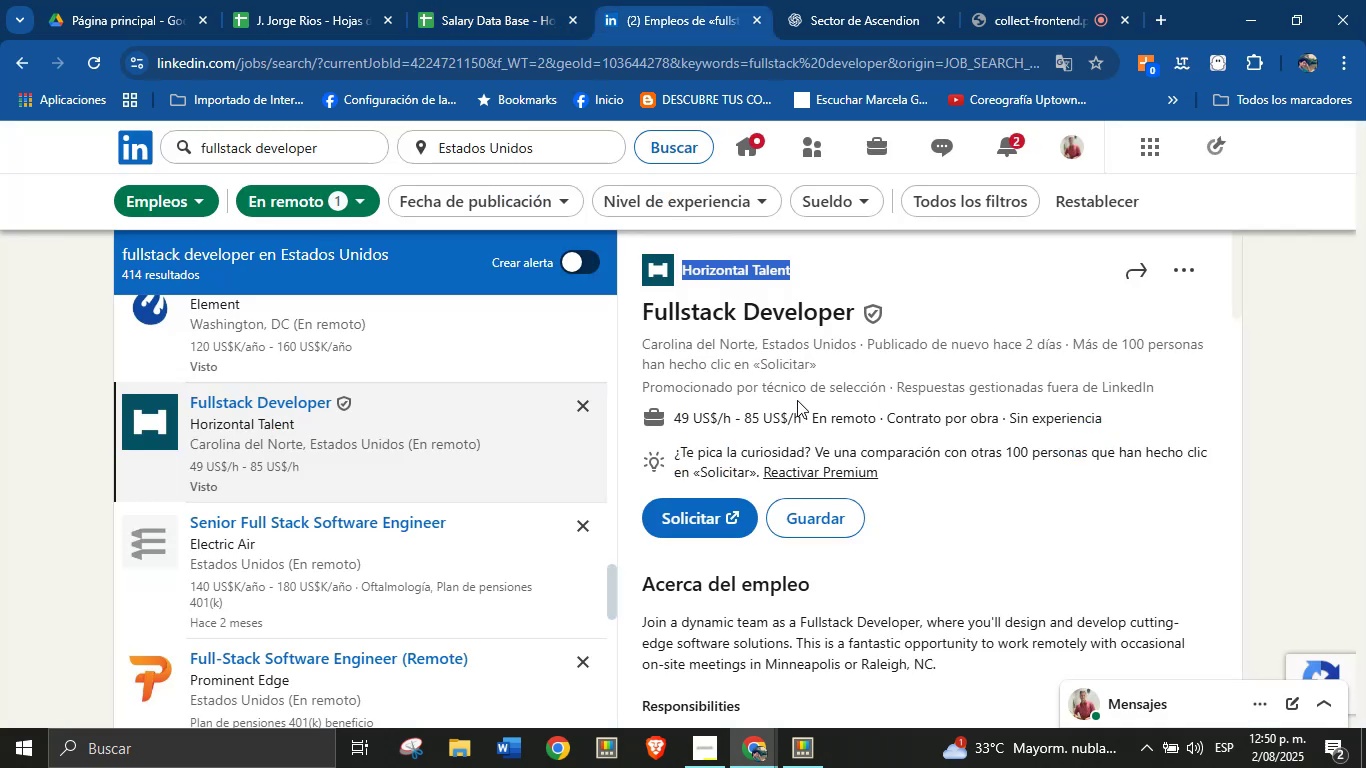 
left_click([844, 384])
 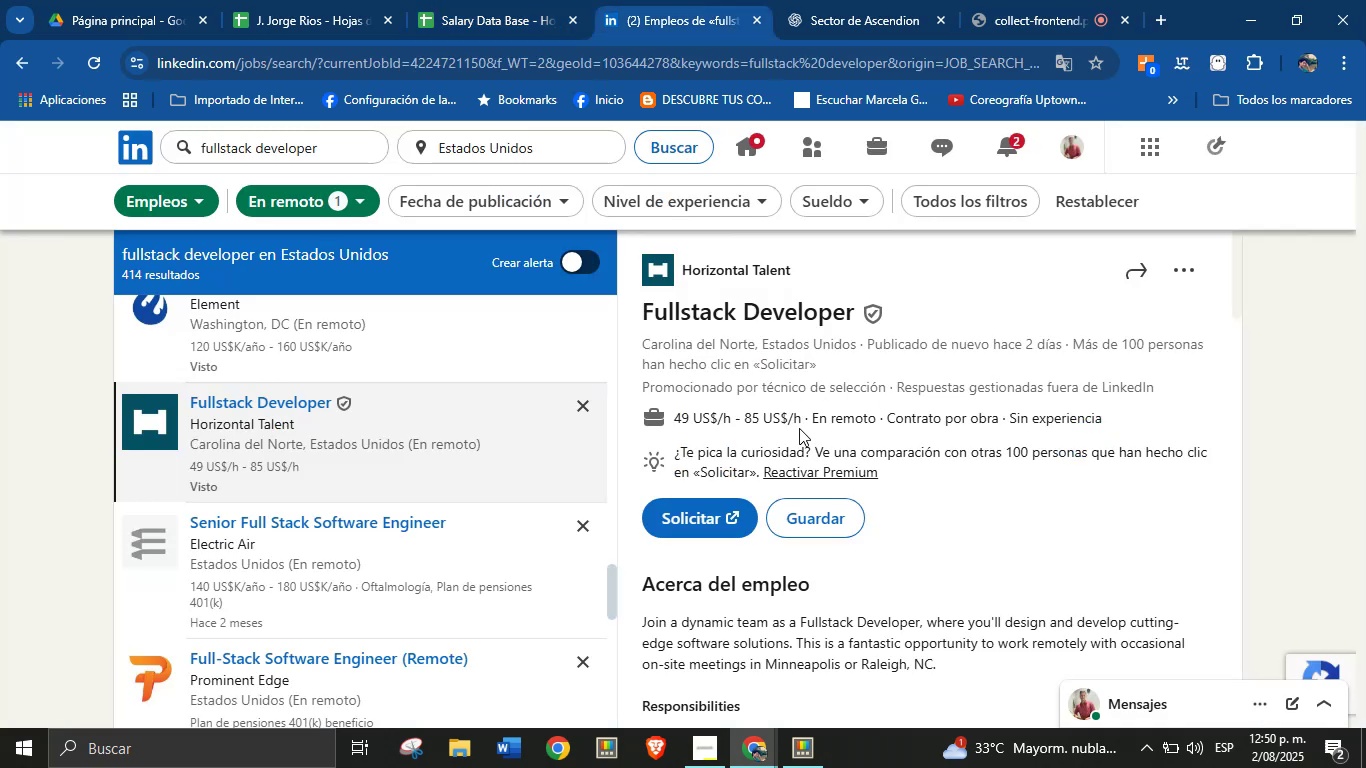 
left_click_drag(start_coordinate=[804, 422], to_coordinate=[675, 418])
 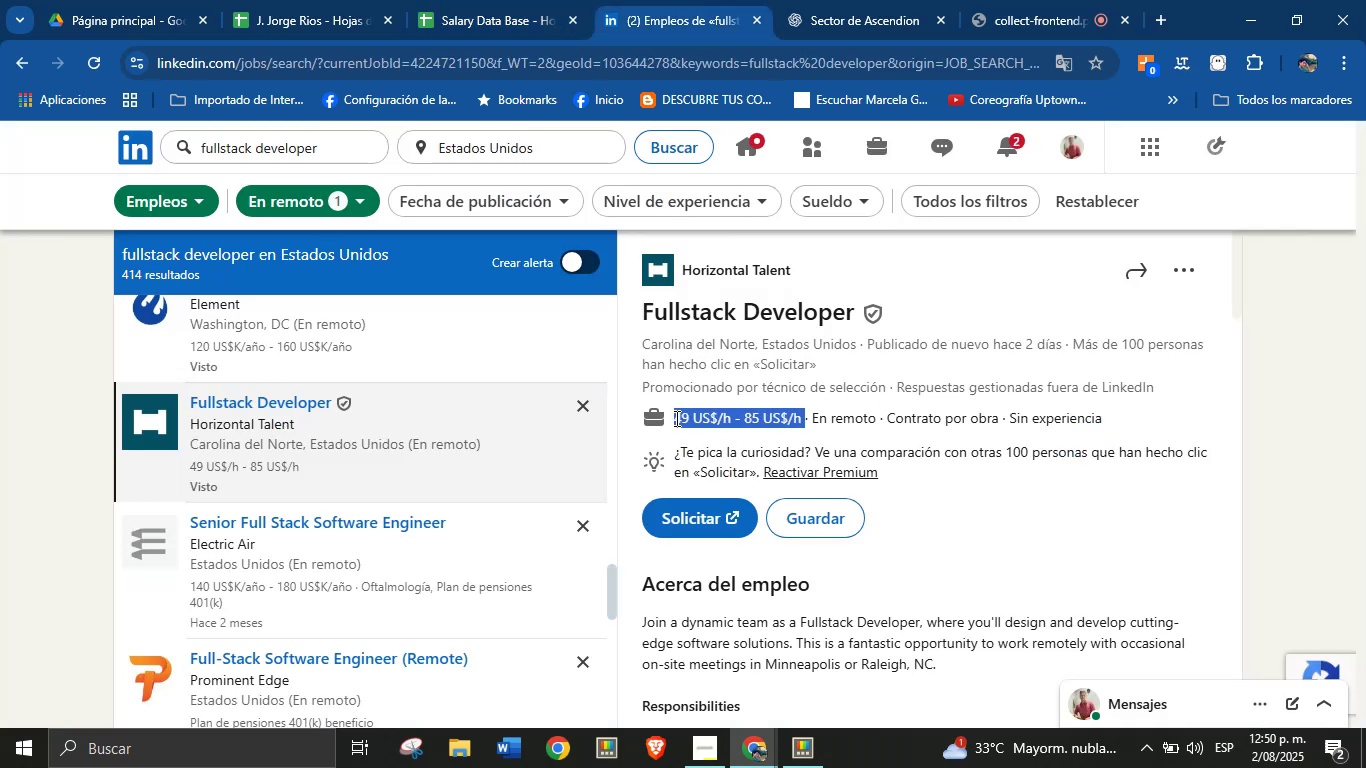 
key(Alt+Control+ControlLeft)
 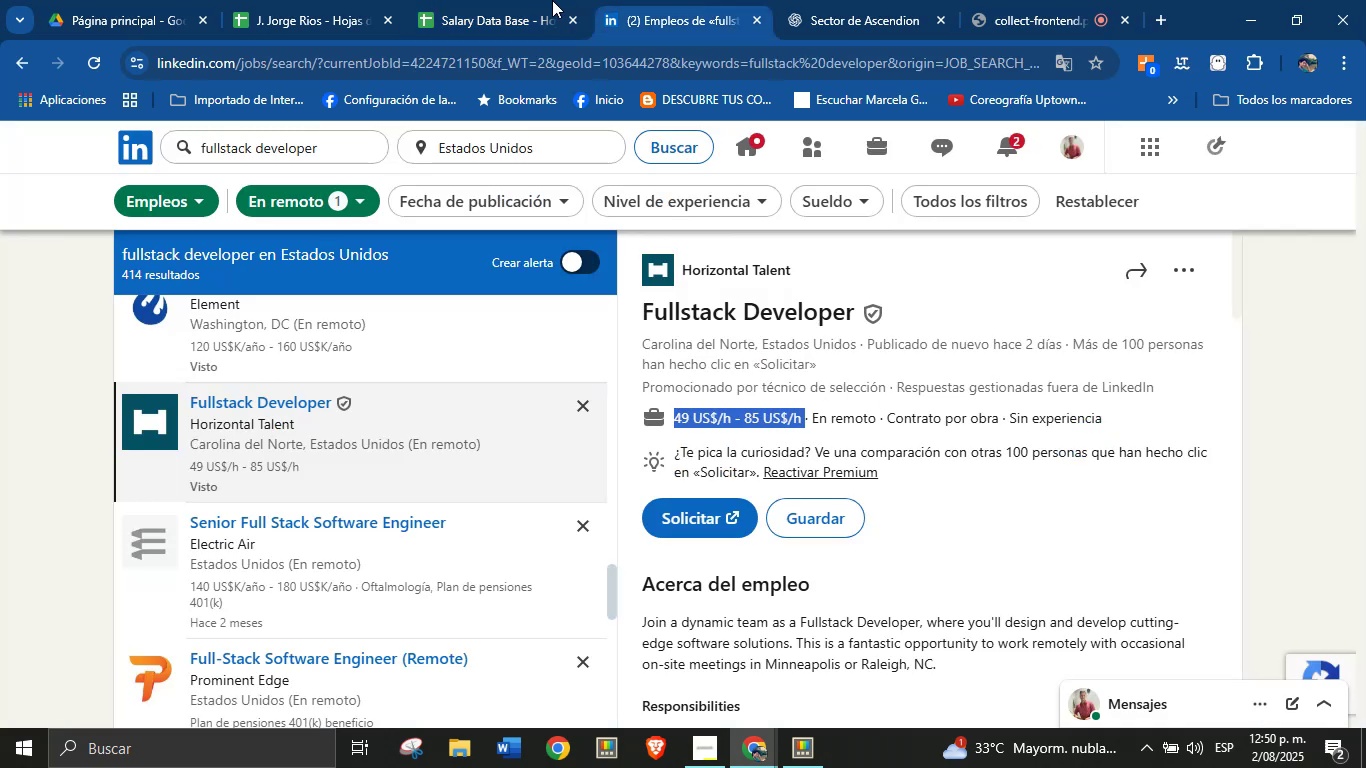 
key(Alt+AltLeft)
 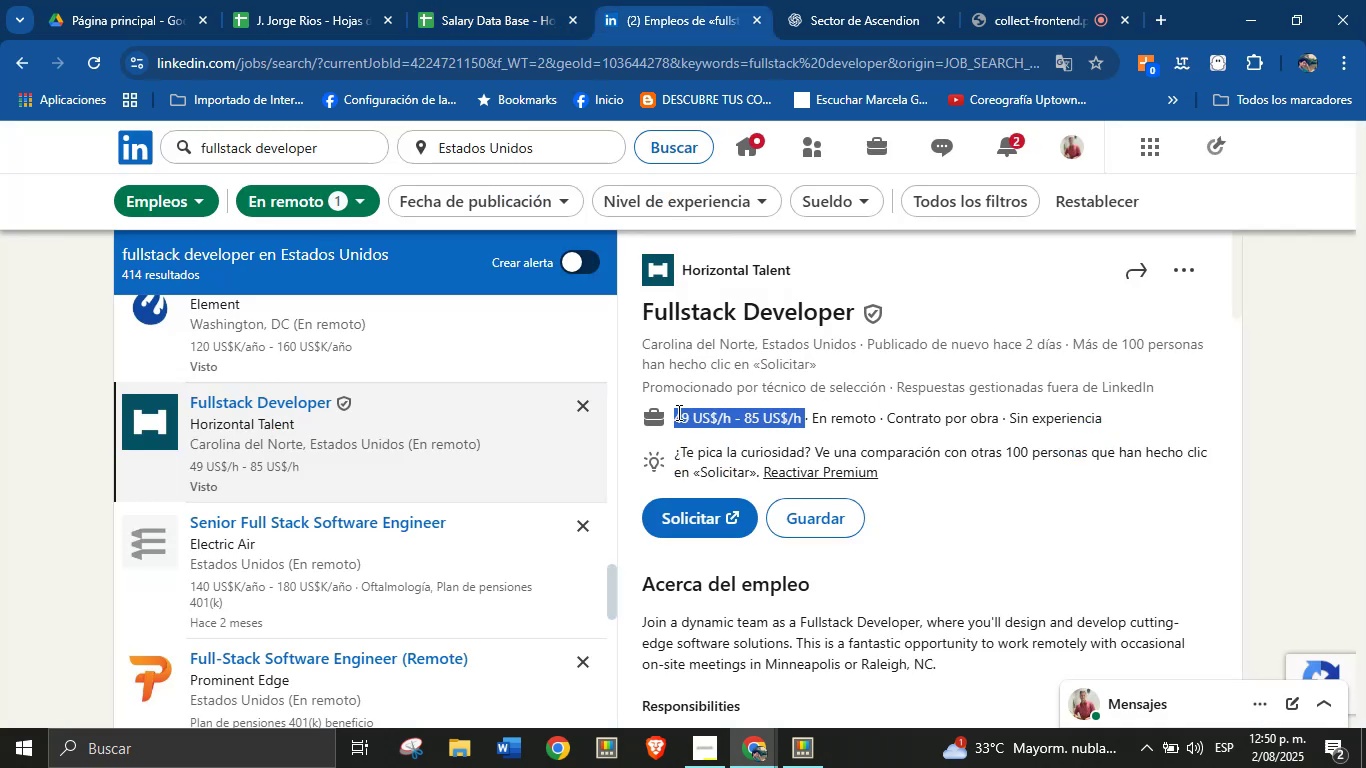 
key(Alt+Control+C)
 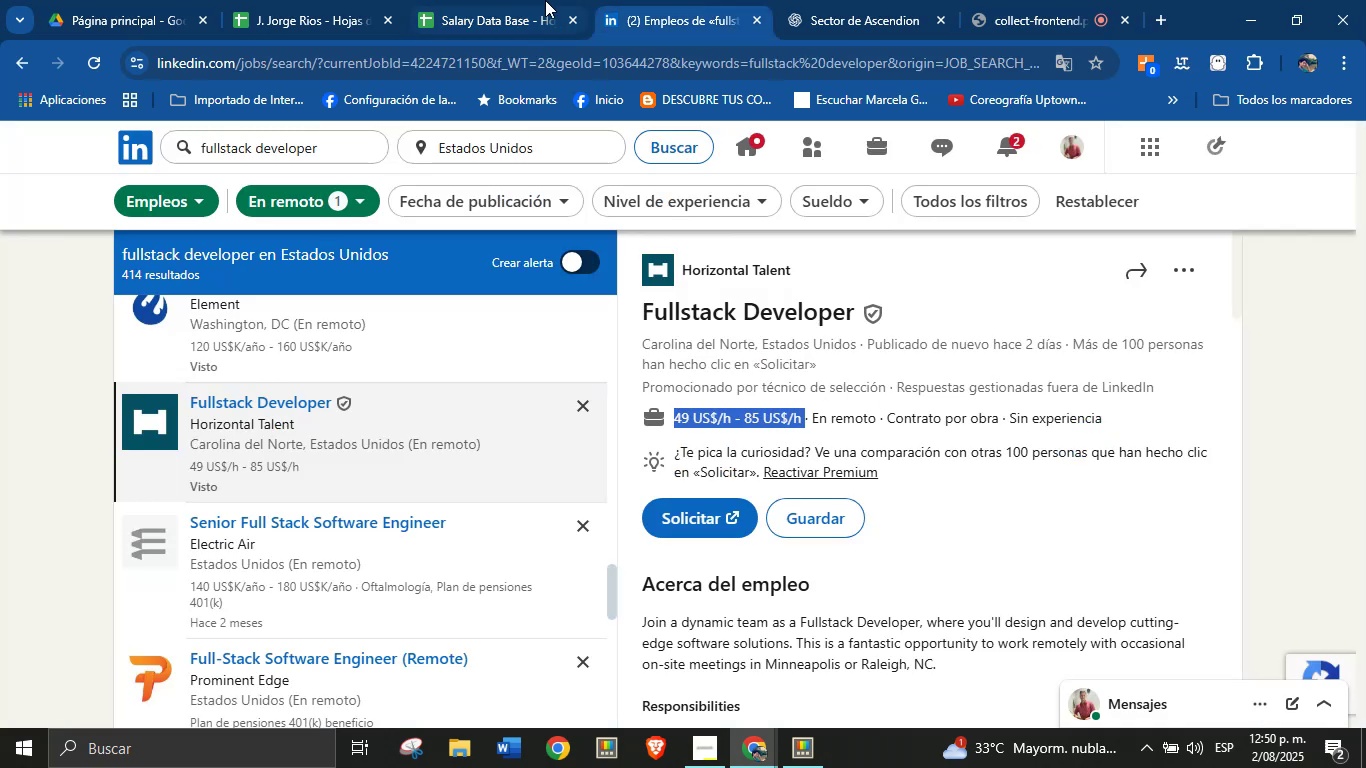 
left_click([507, 0])
 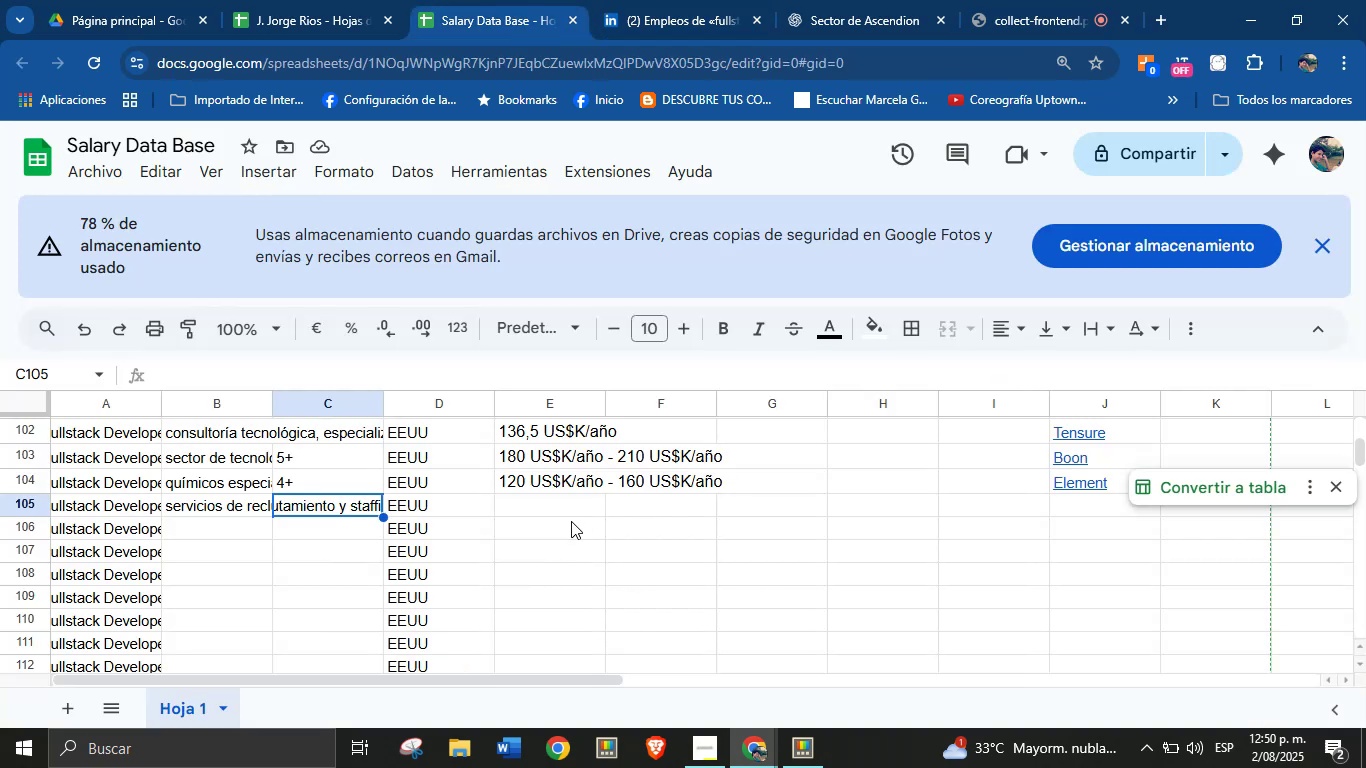 
left_click([570, 507])
 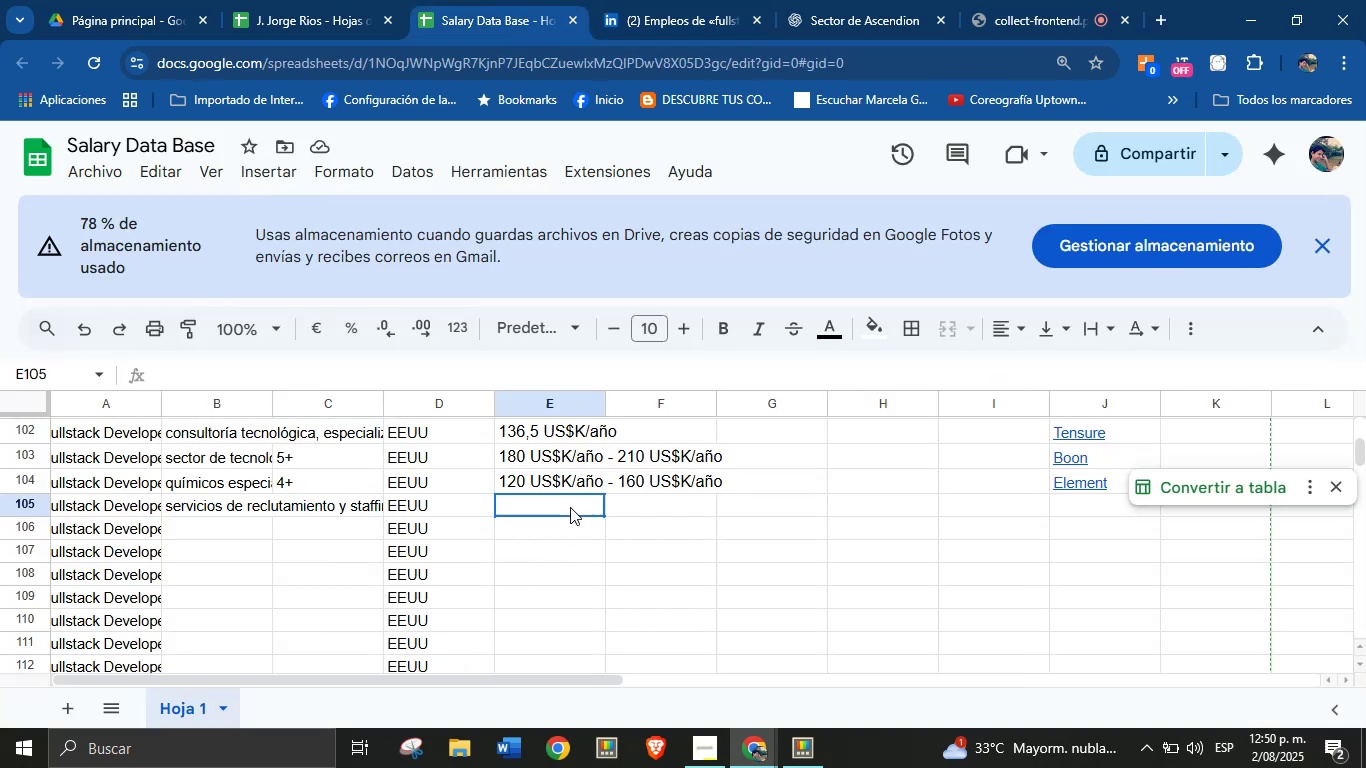 
key(Control+ControlLeft)
 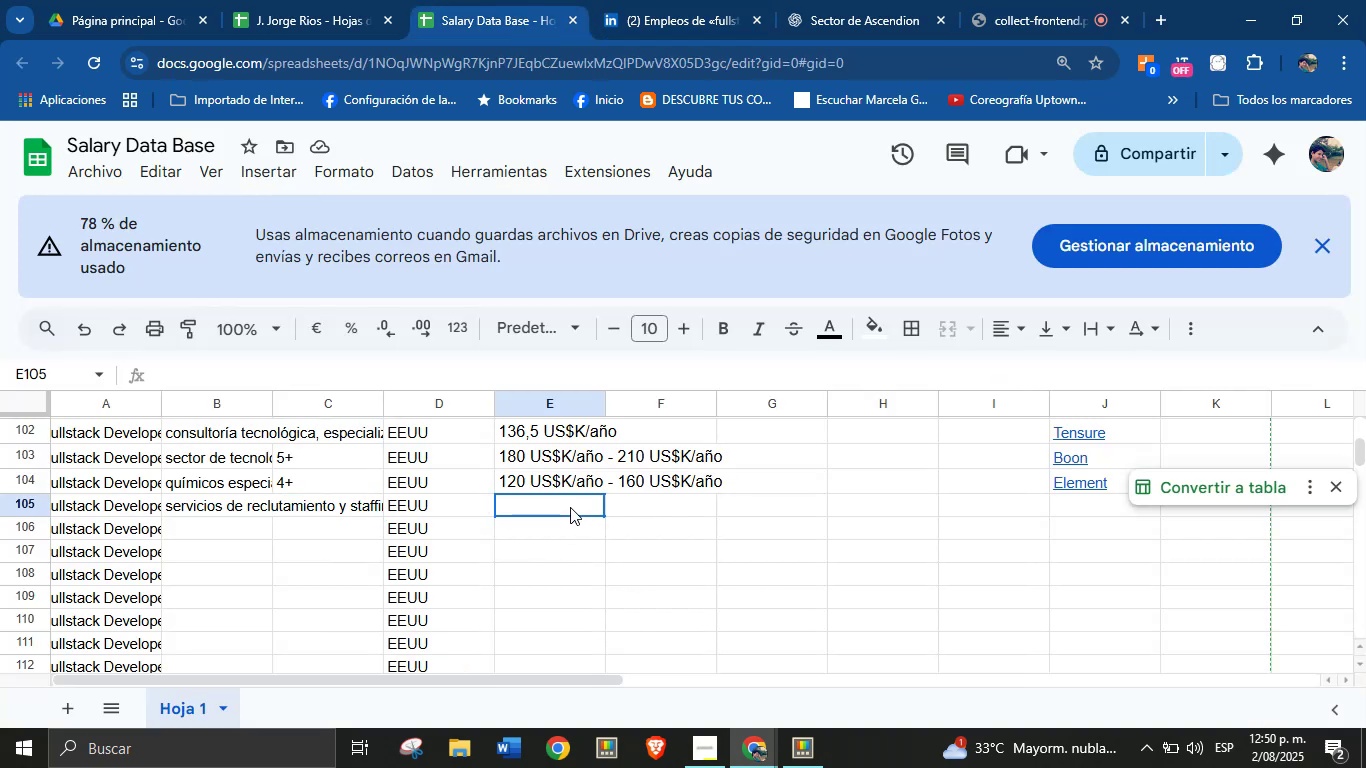 
key(Break)
 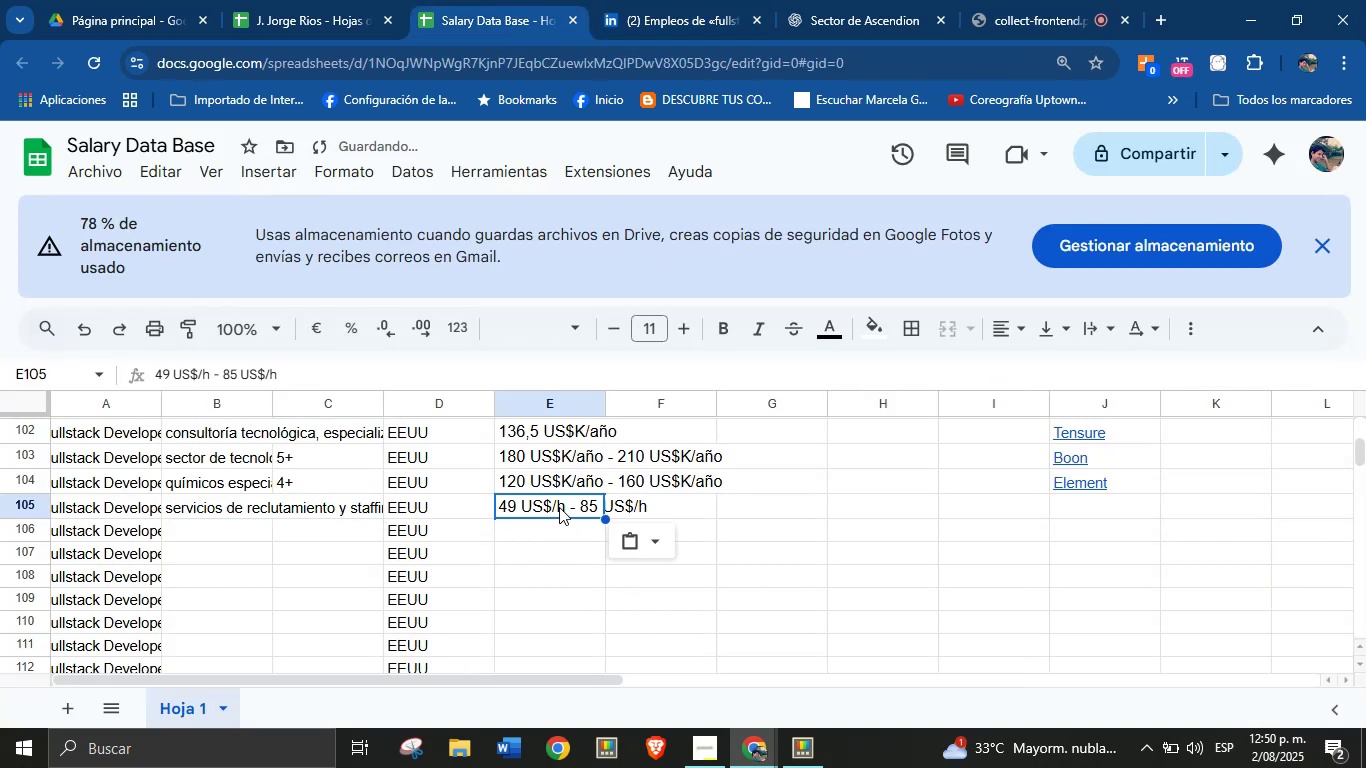 
key(Control+V)
 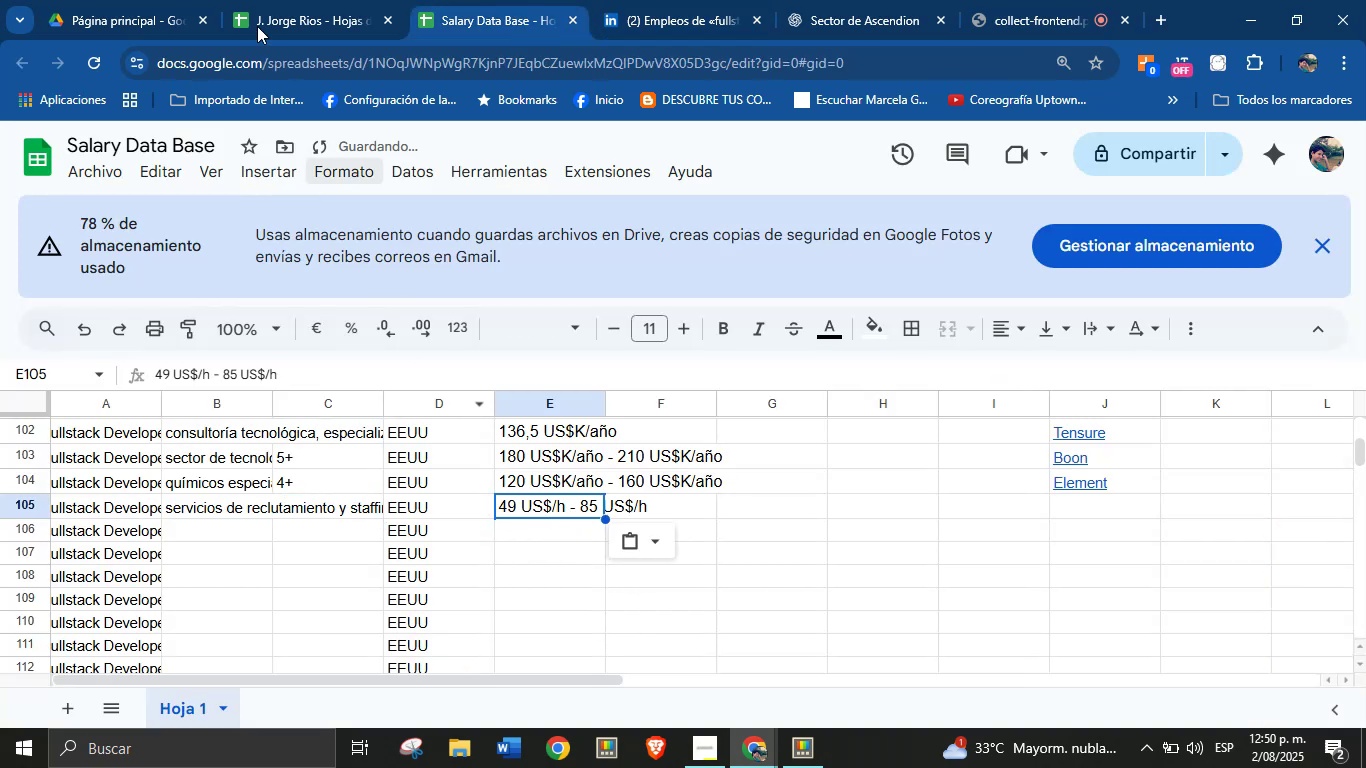 
left_click([292, 0])
 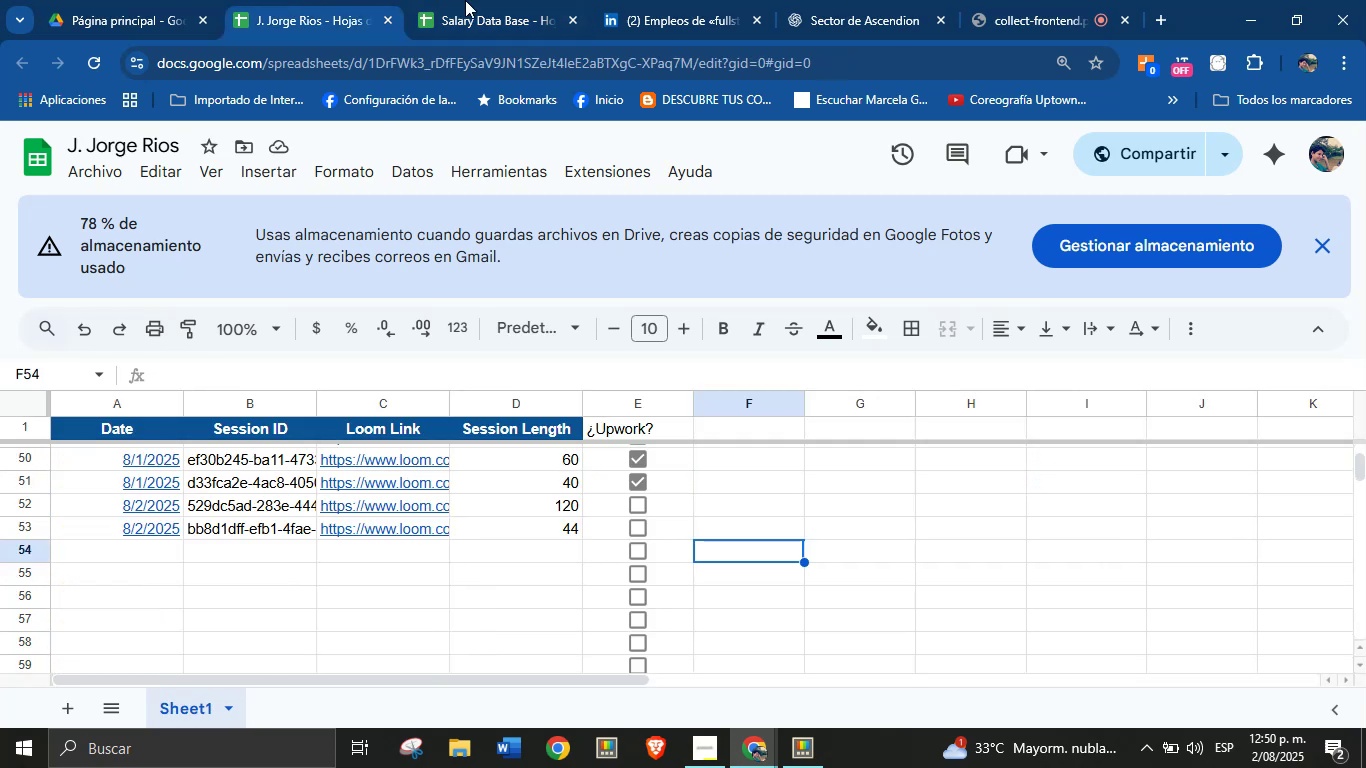 
left_click([475, 0])
 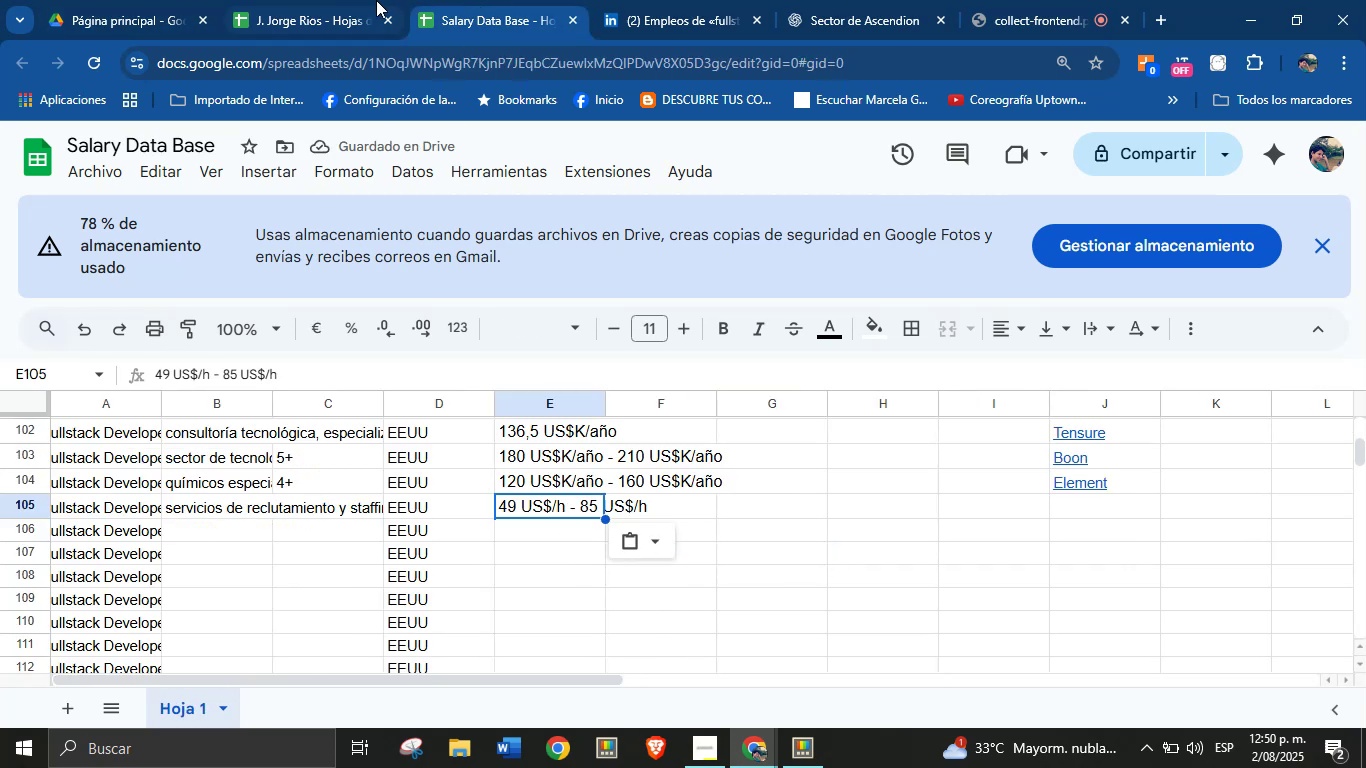 
left_click([647, 0])
 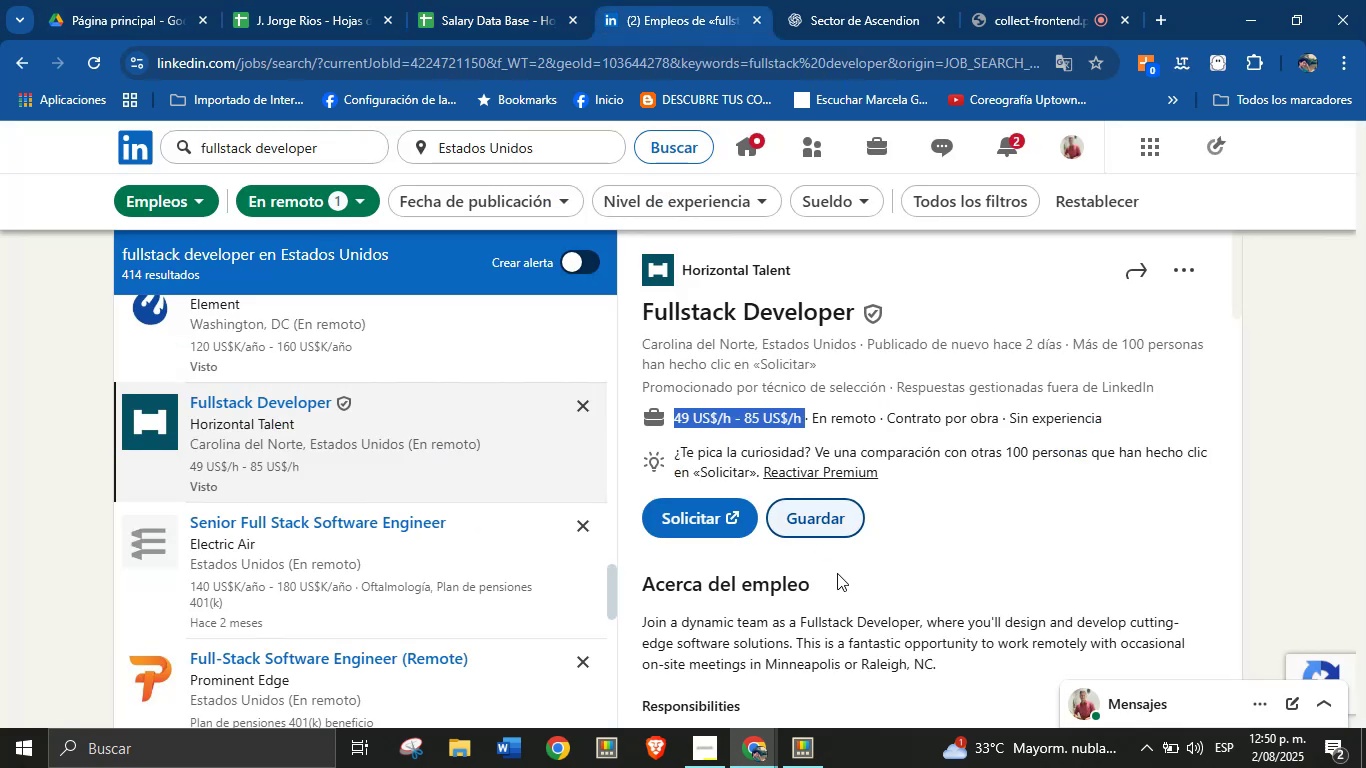 
left_click([843, 615])
 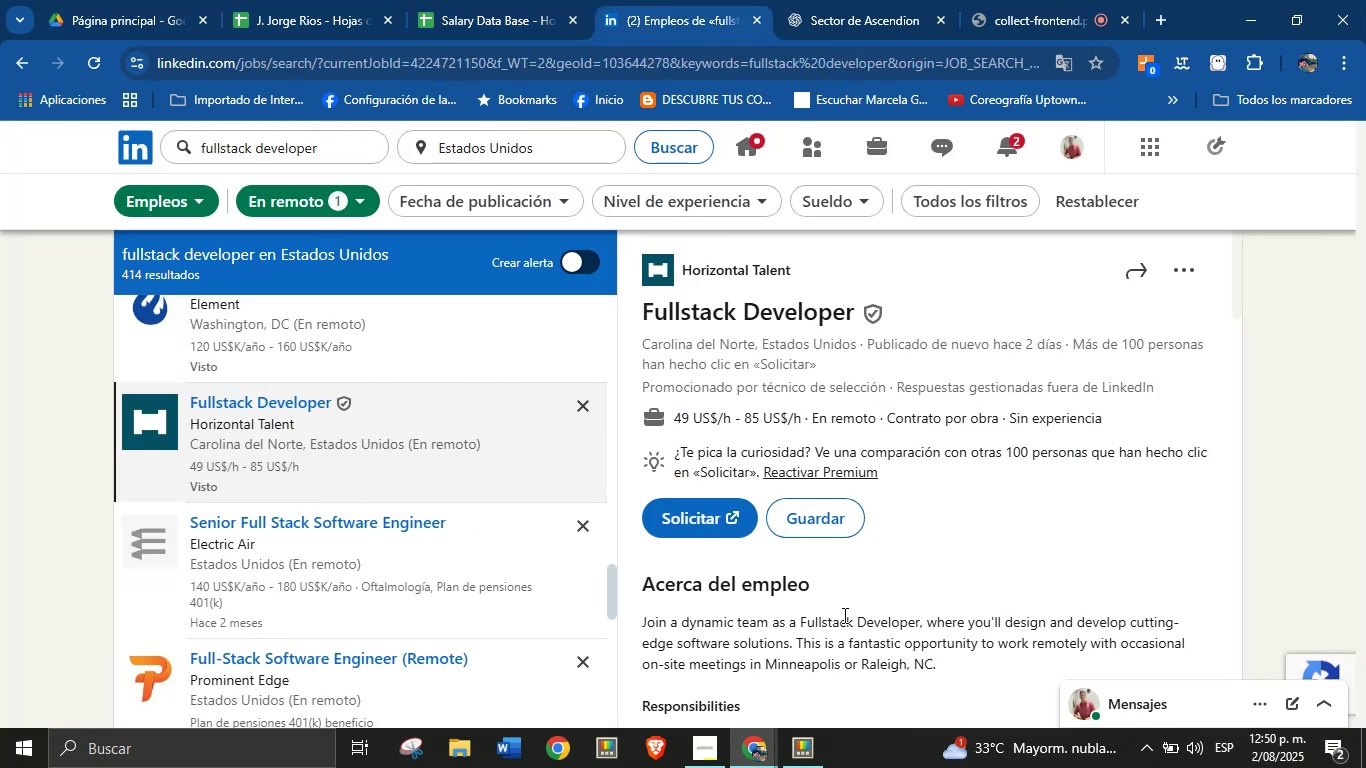 
scroll: coordinate [840, 608], scroll_direction: down, amount: 5.0
 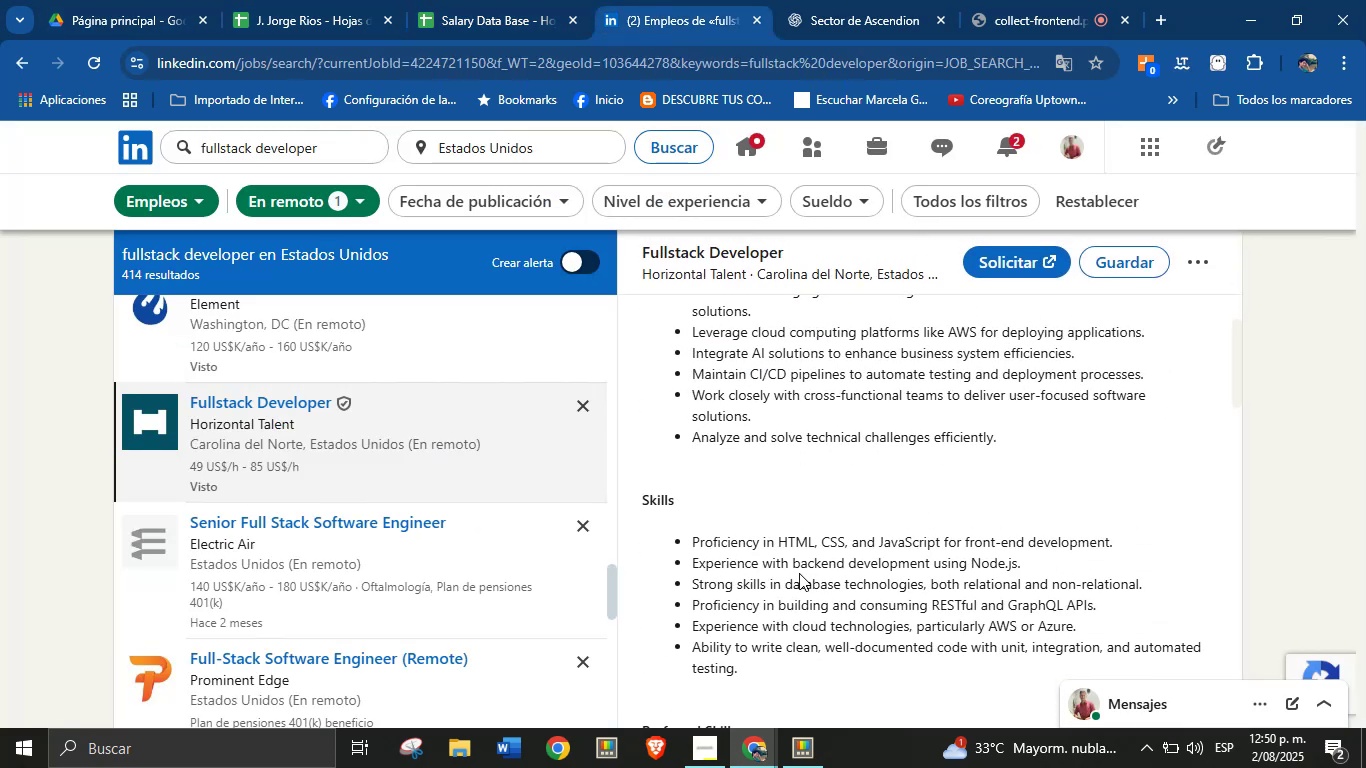 
left_click([507, 0])
 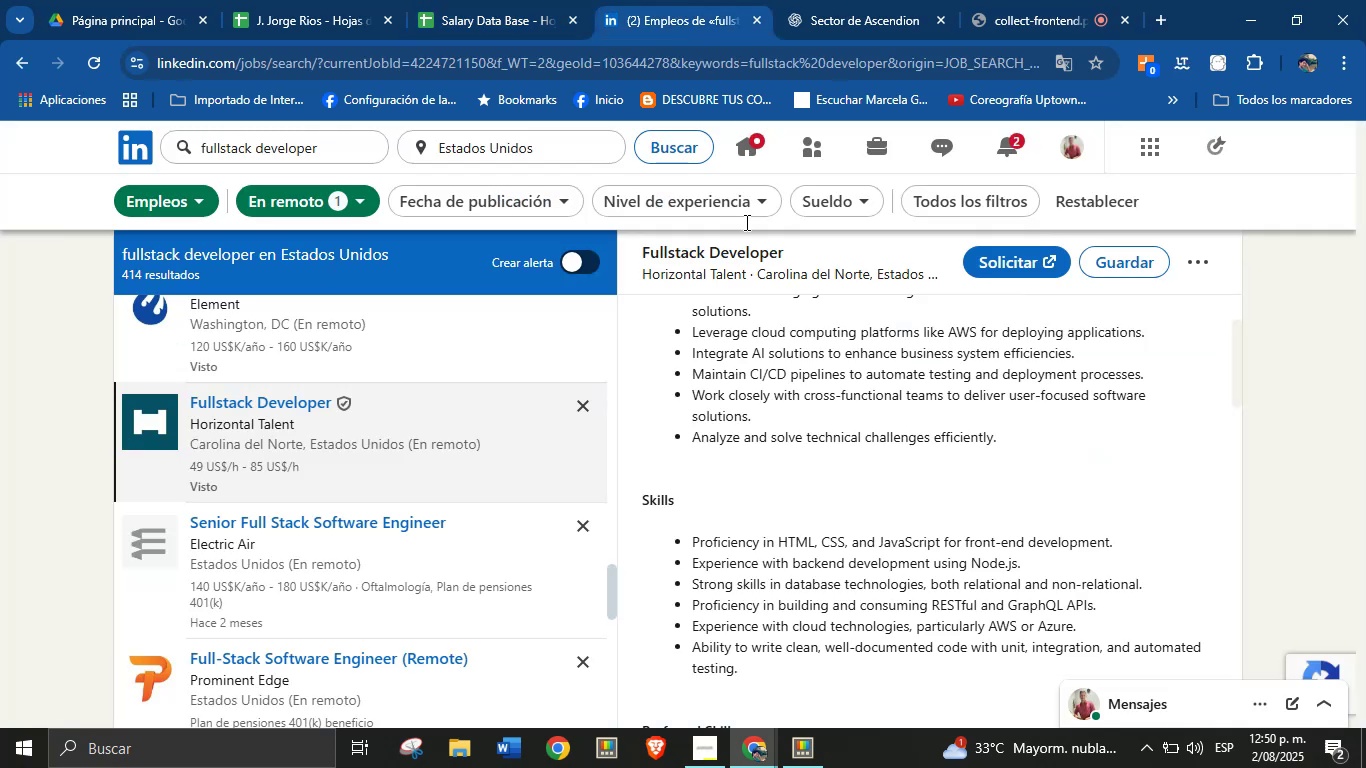 
scroll: coordinate [768, 543], scroll_direction: down, amount: 10.0
 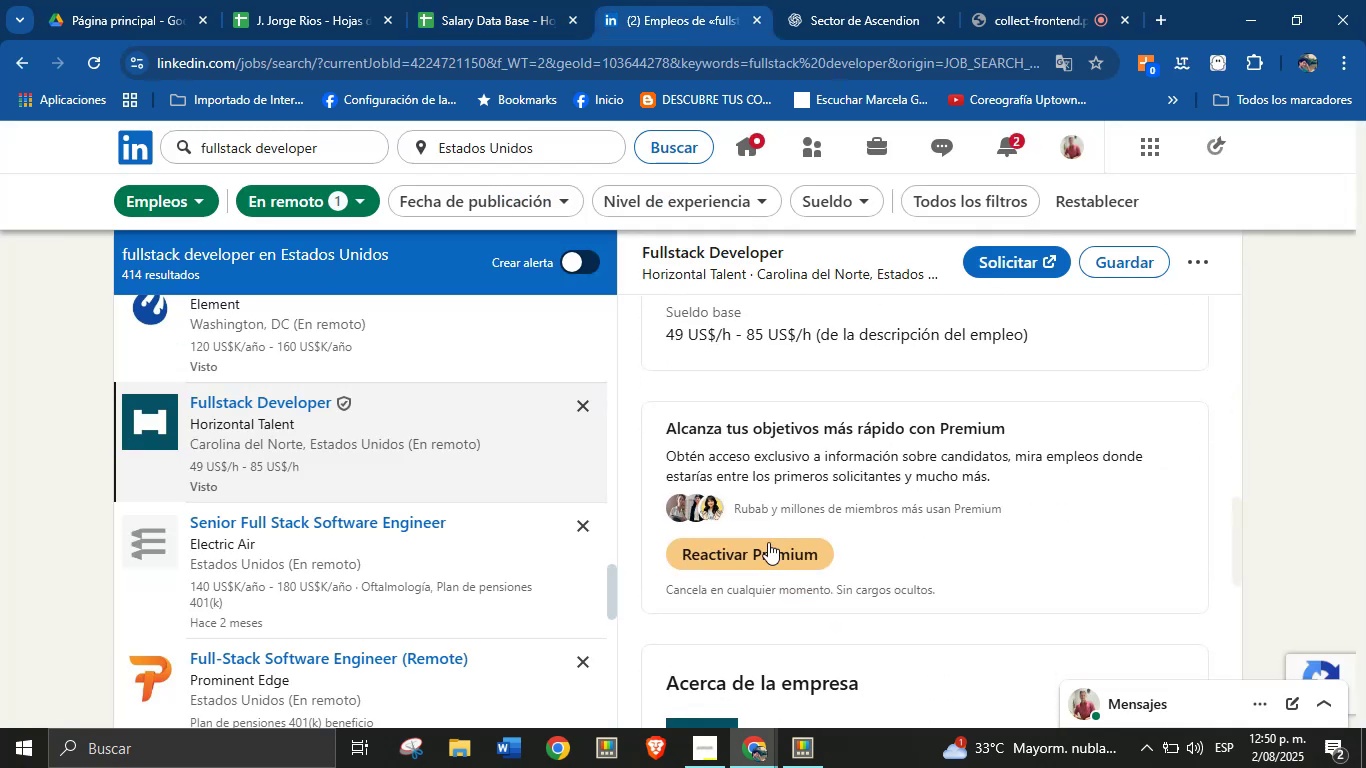 
scroll: coordinate [768, 526], scroll_direction: up, amount: 2.0
 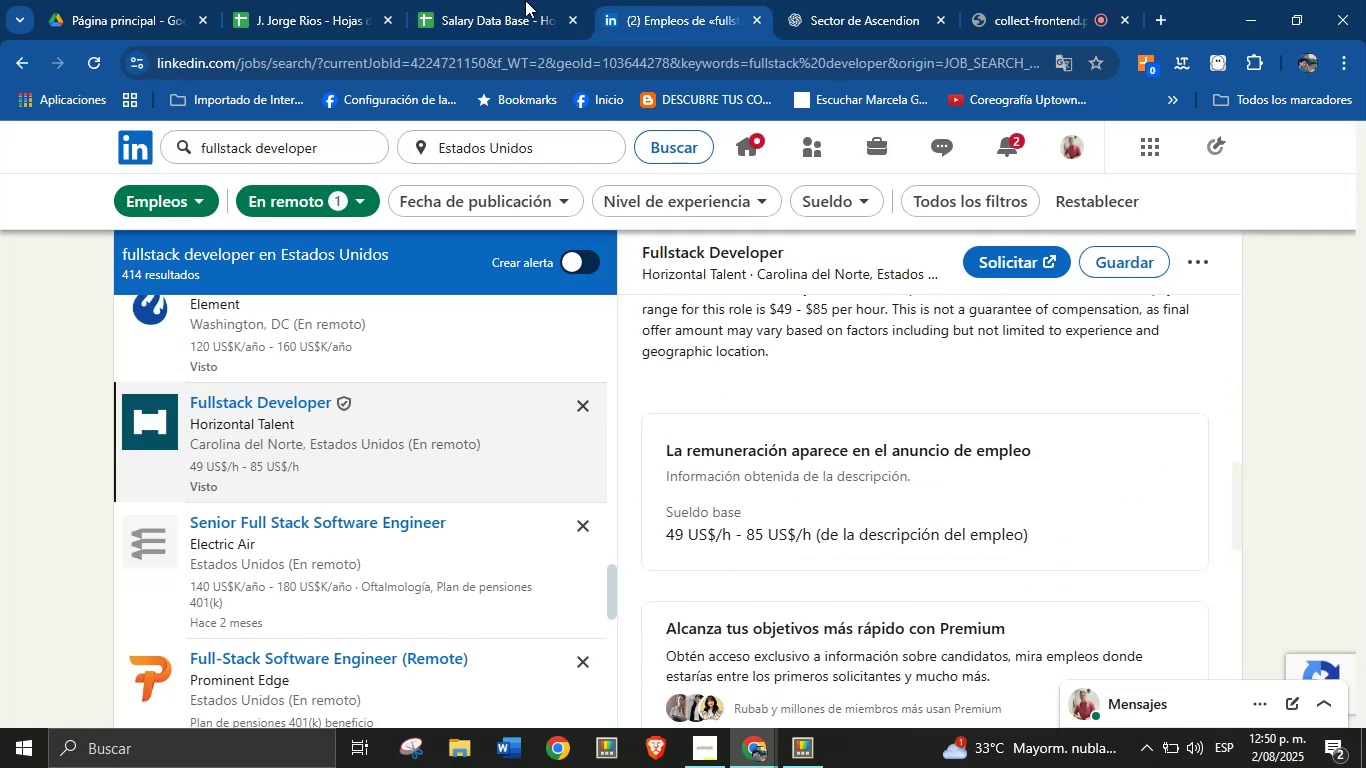 
left_click([443, 0])
 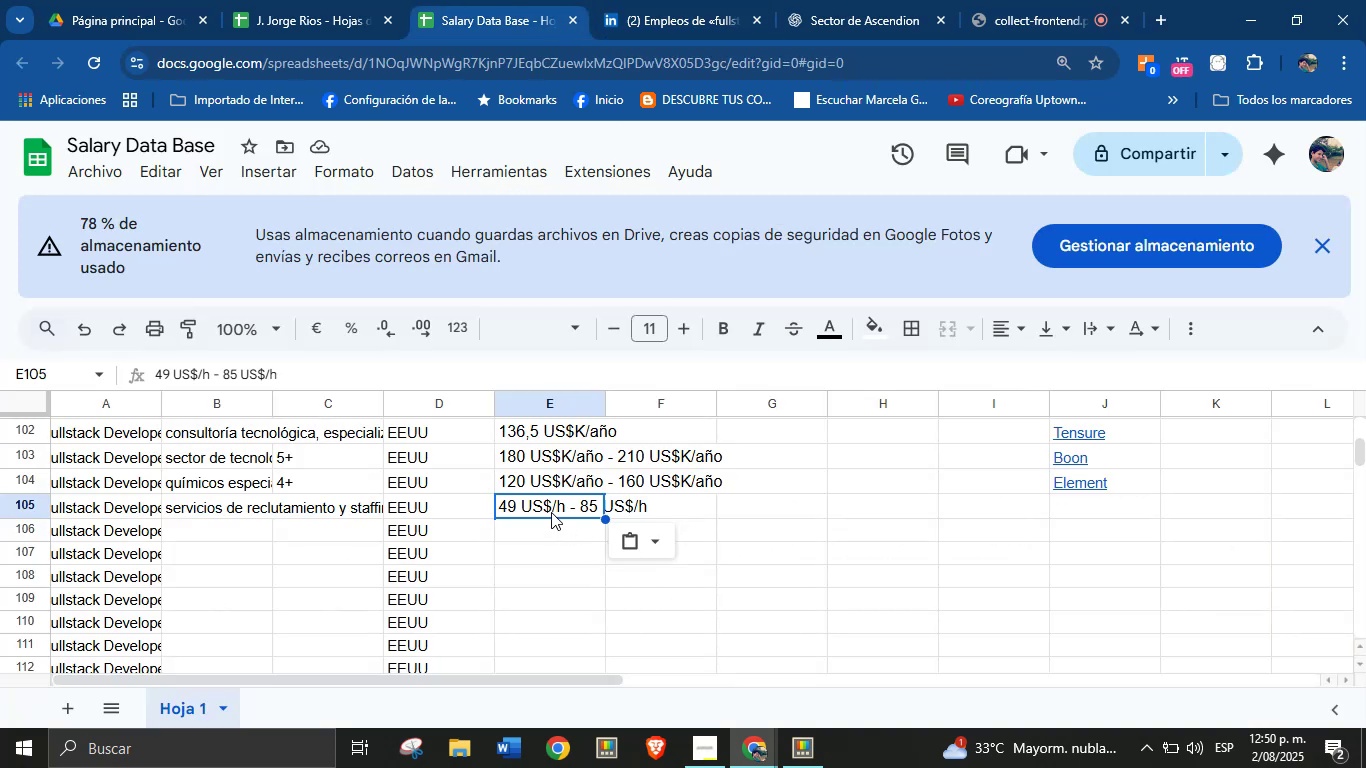 
left_click_drag(start_coordinate=[561, 493], to_coordinate=[636, 503])
 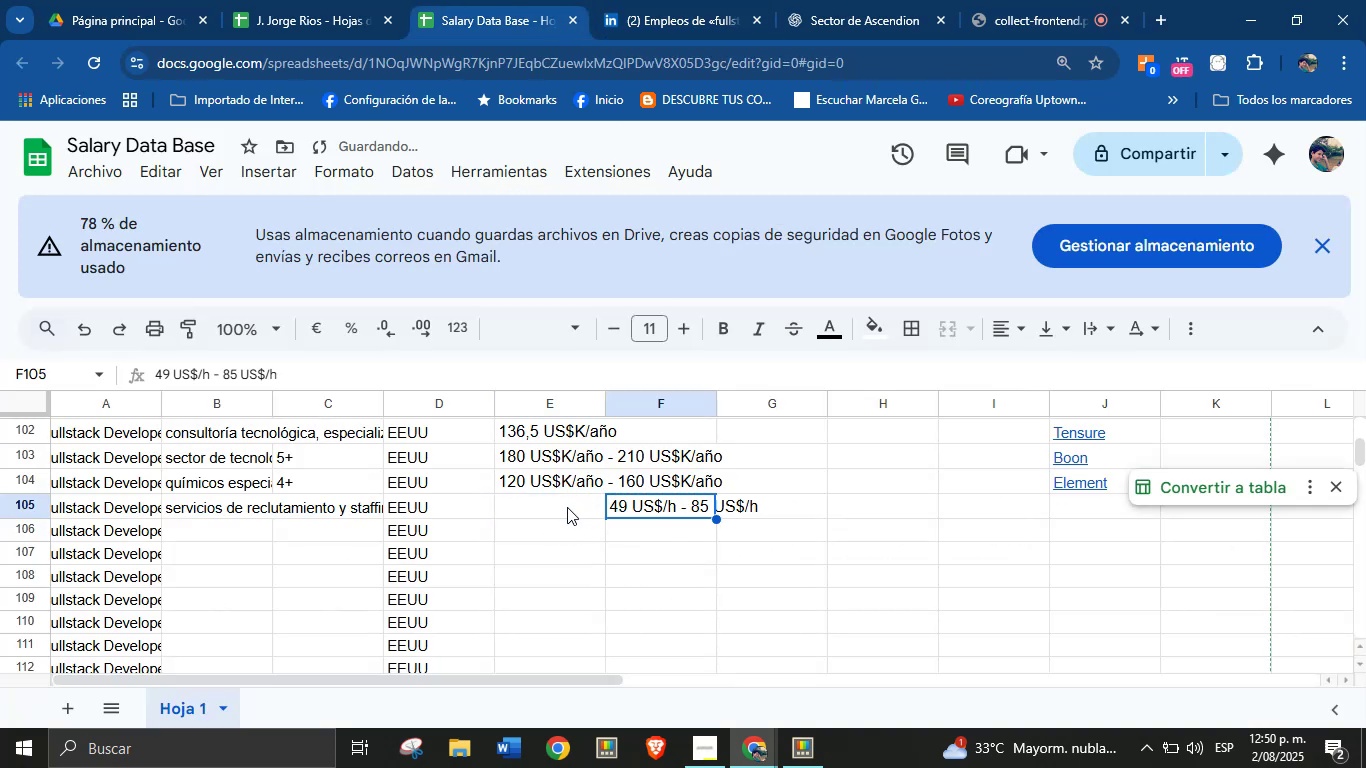 
left_click([559, 507])
 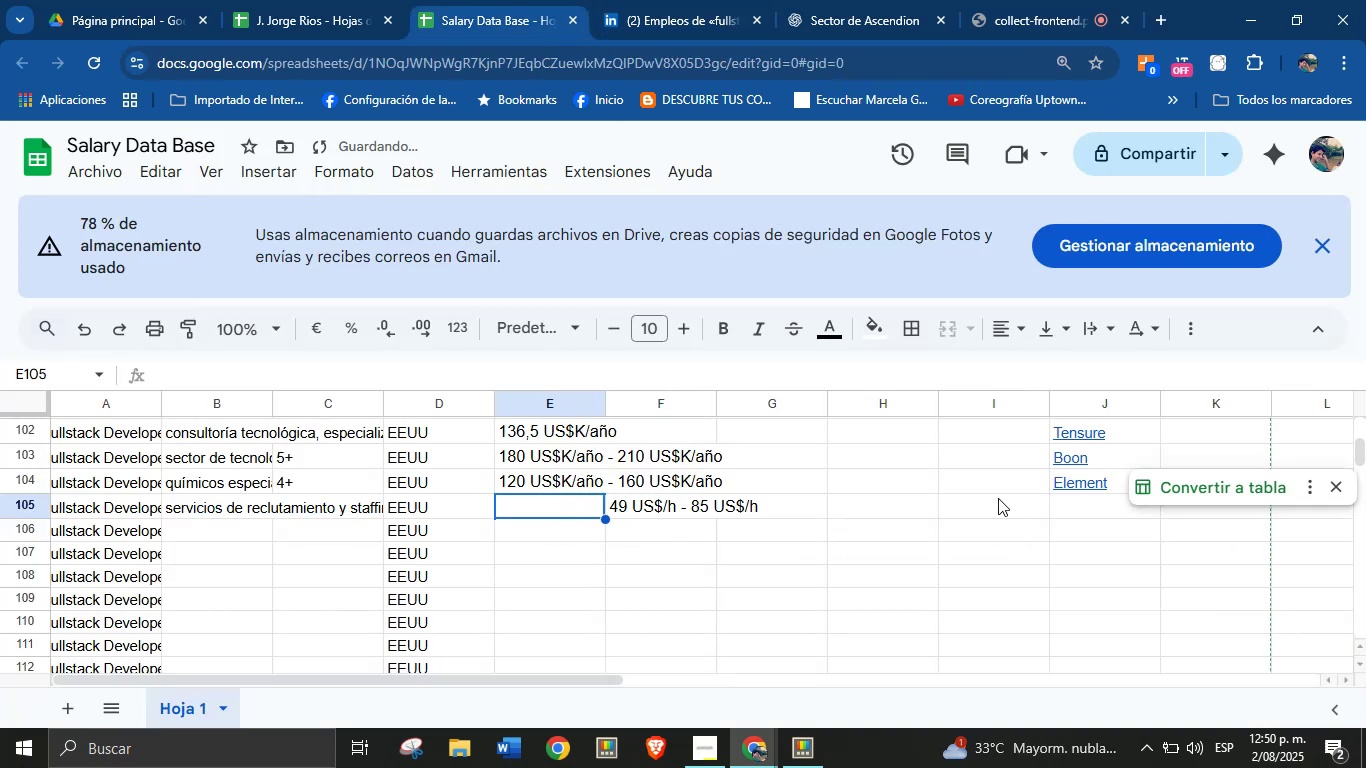 
left_click([1069, 498])
 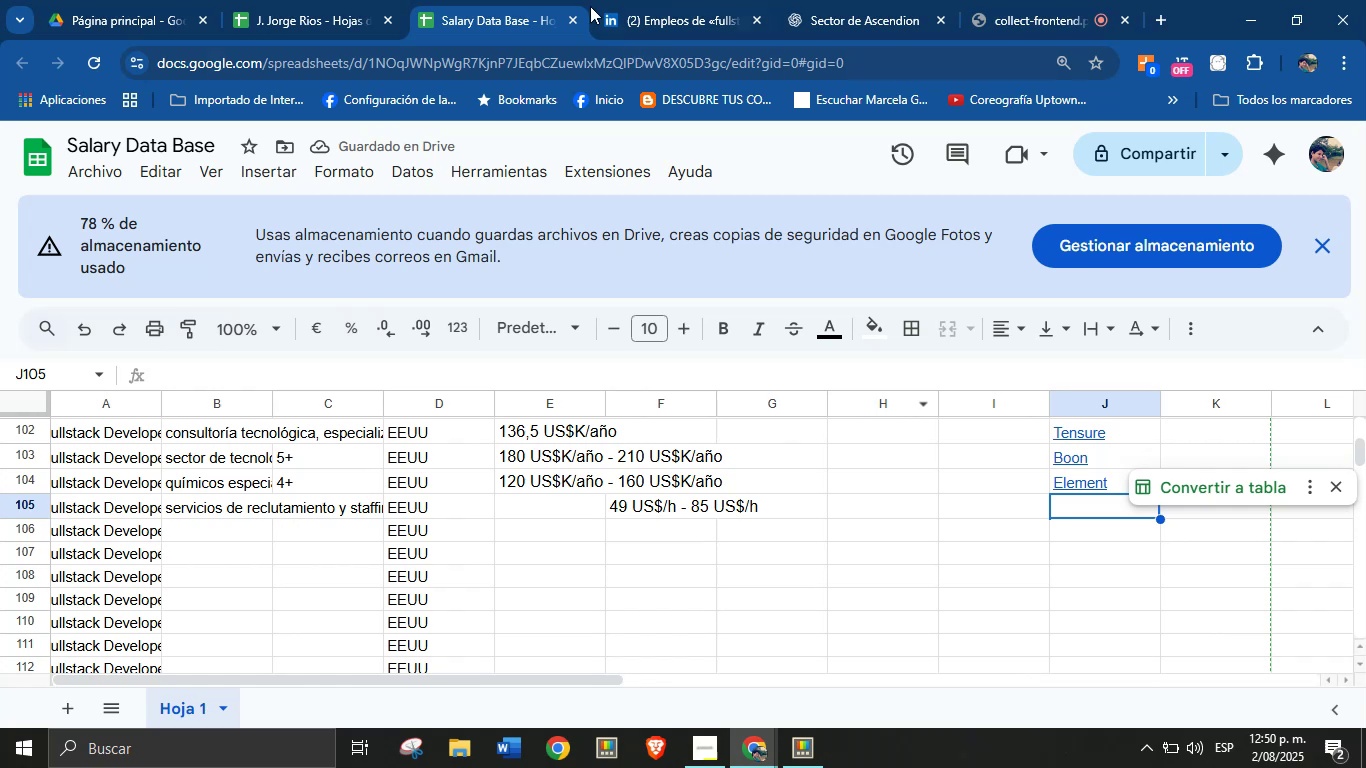 
left_click([671, 0])
 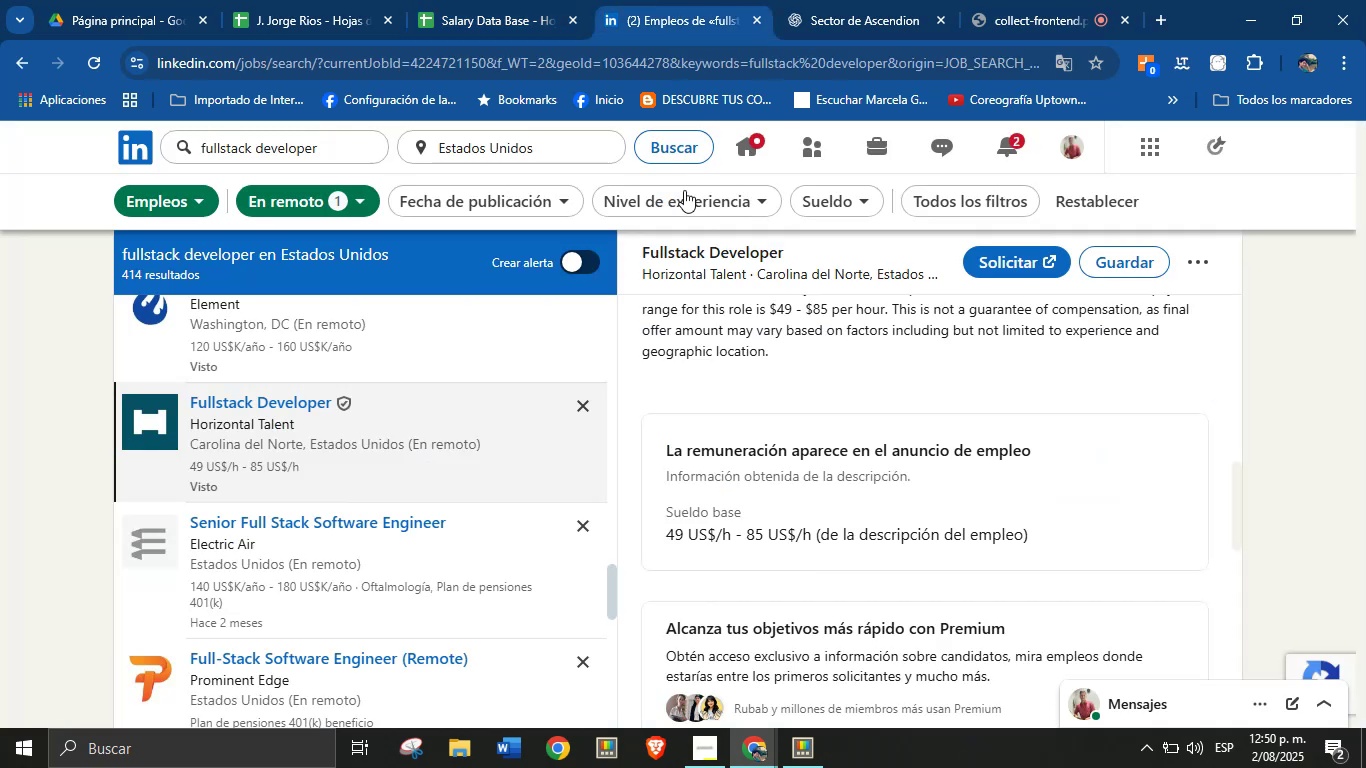 
scroll: coordinate [774, 472], scroll_direction: up, amount: 15.0
 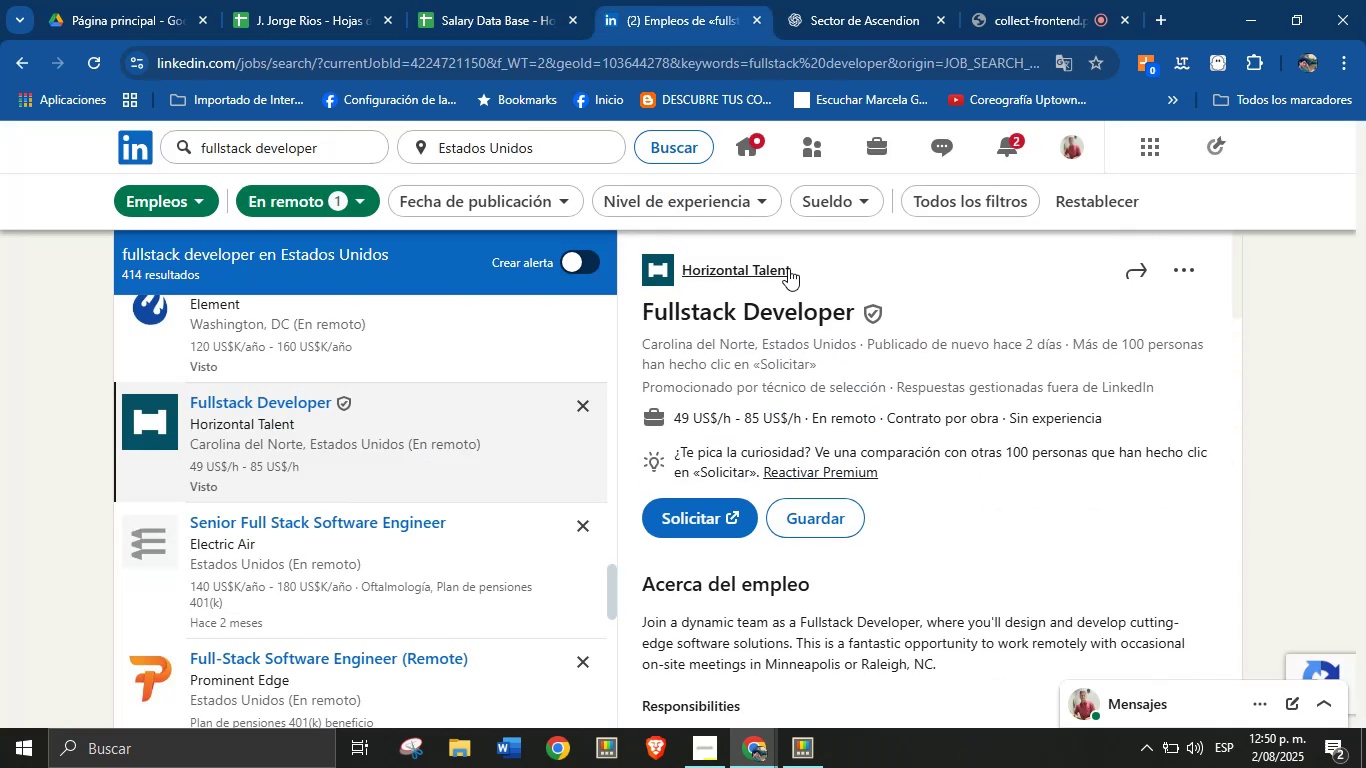 
left_click_drag(start_coordinate=[799, 268], to_coordinate=[685, 274])
 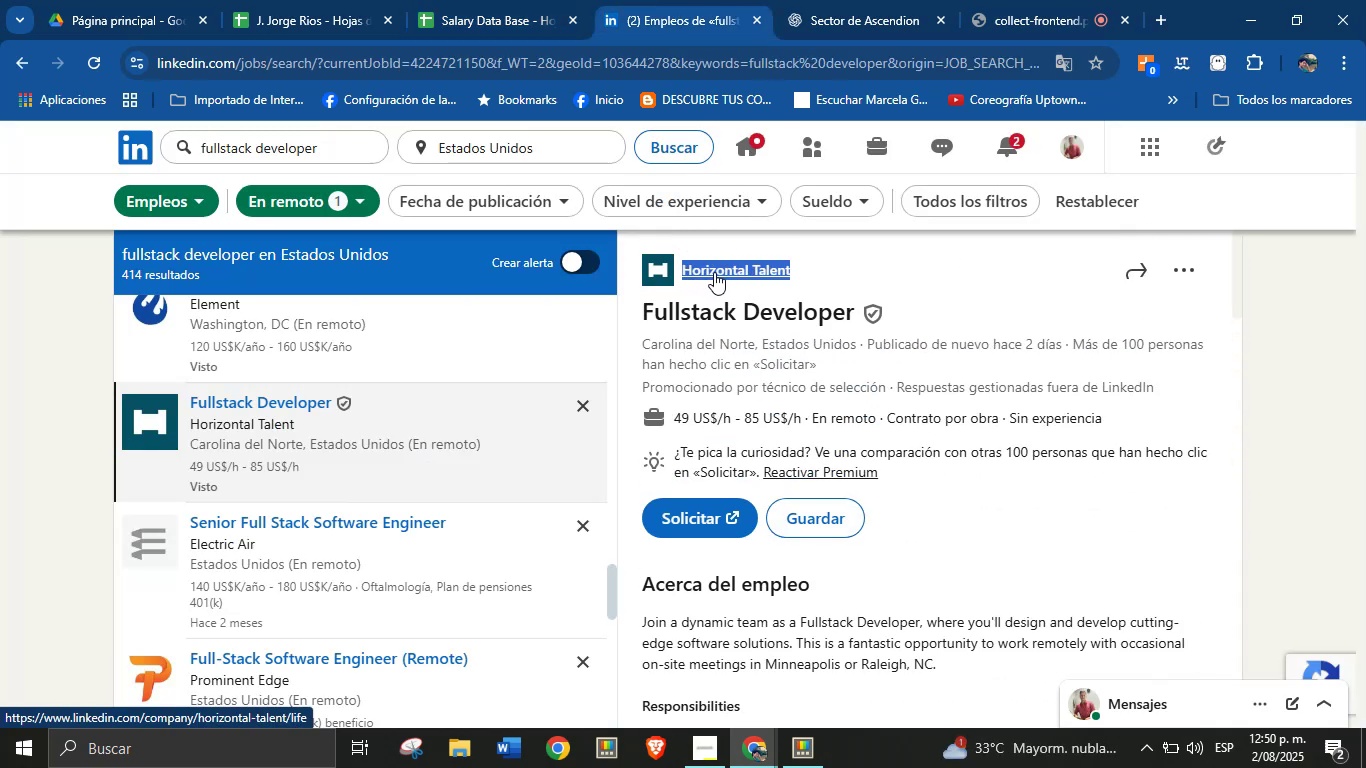 
key(Alt+AltLeft)
 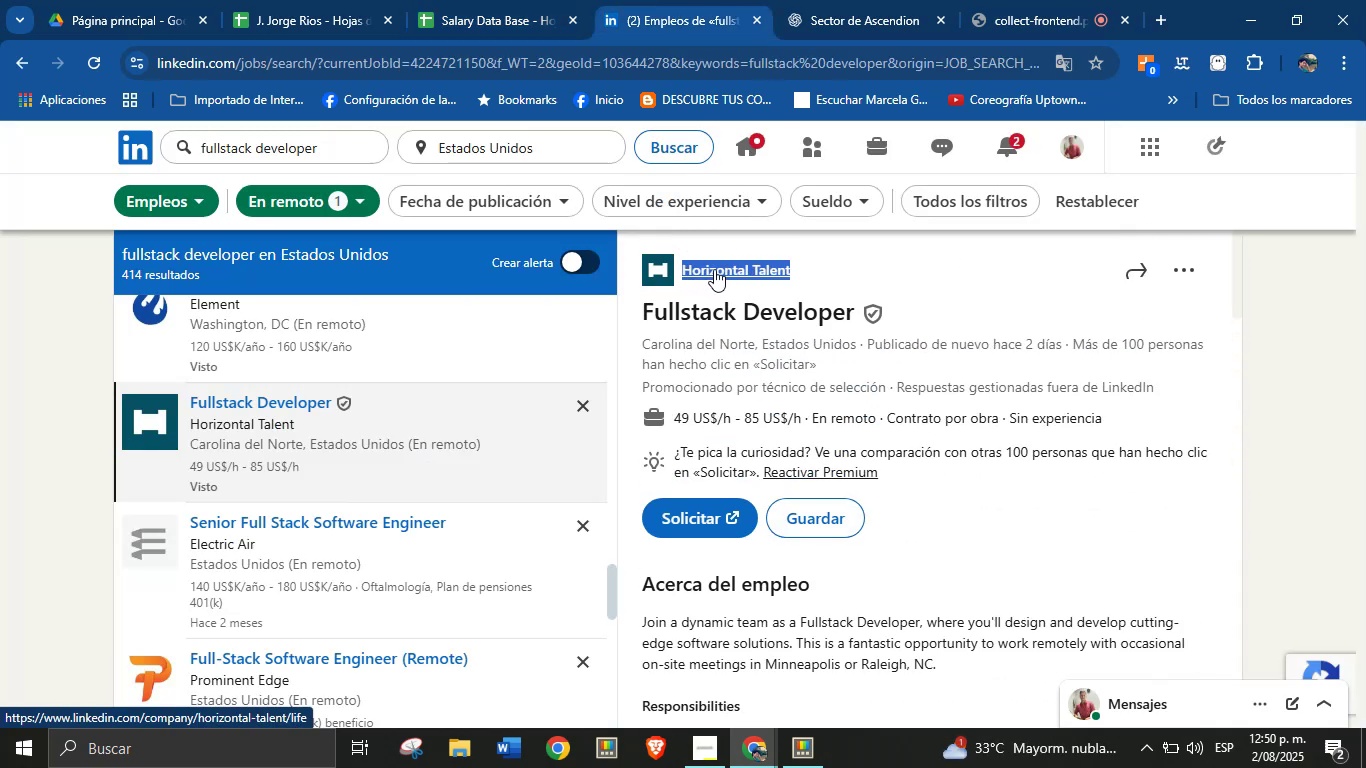 
key(Alt+Control+ControlLeft)
 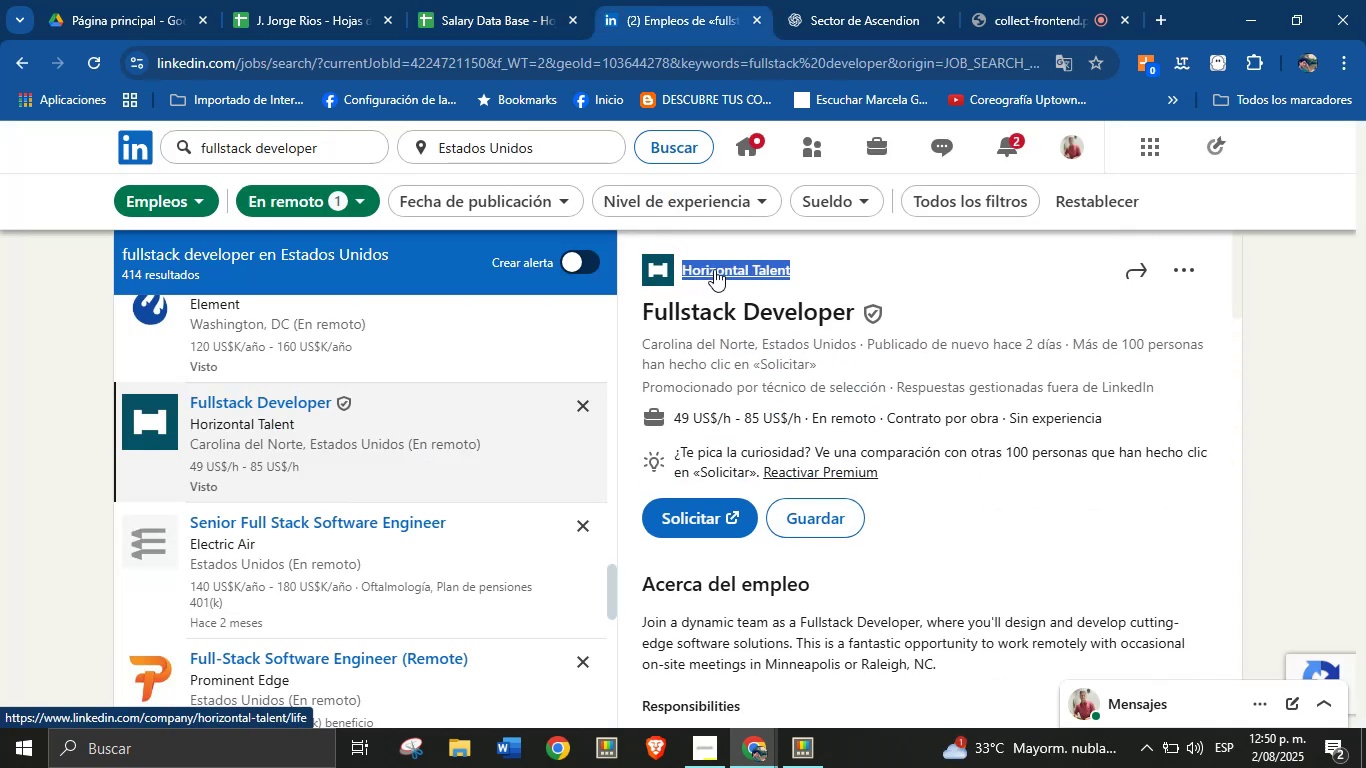 
key(Alt+Control+C)
 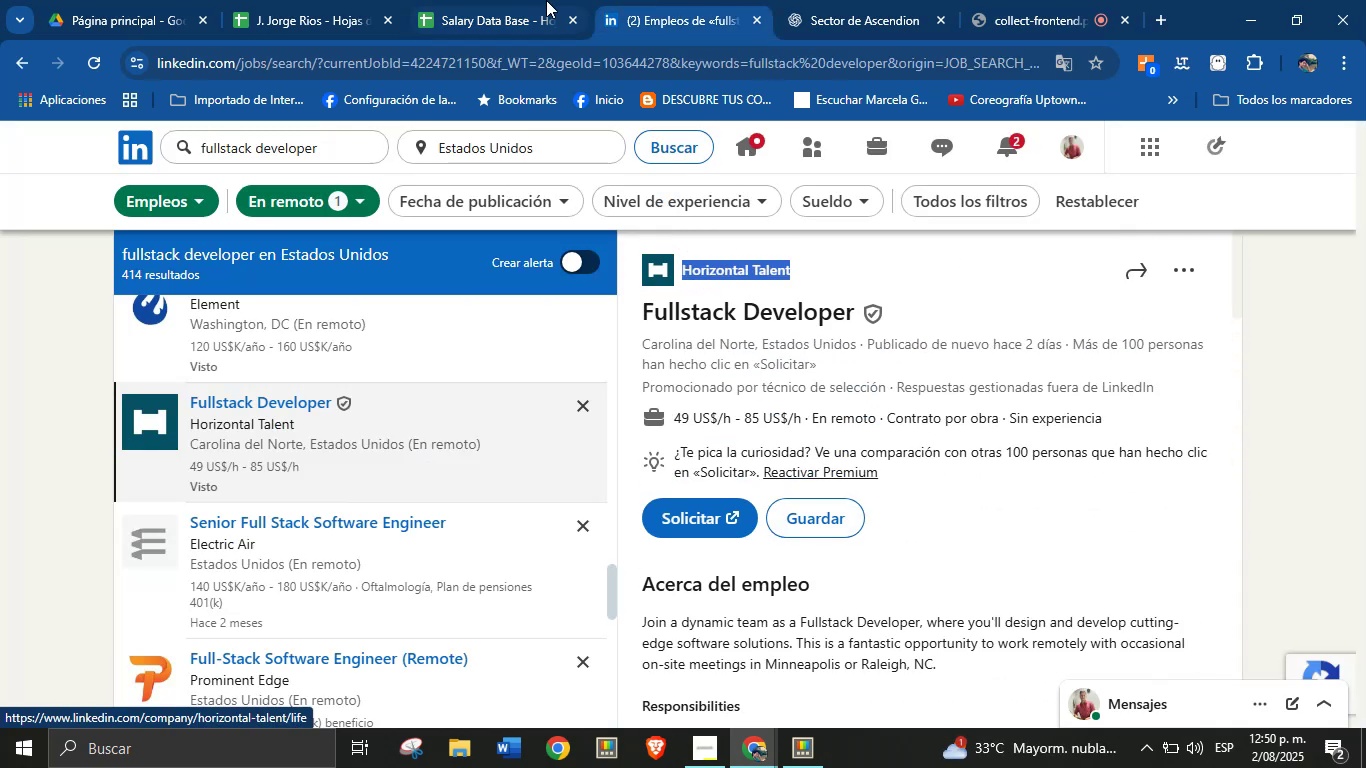 
left_click([529, 0])
 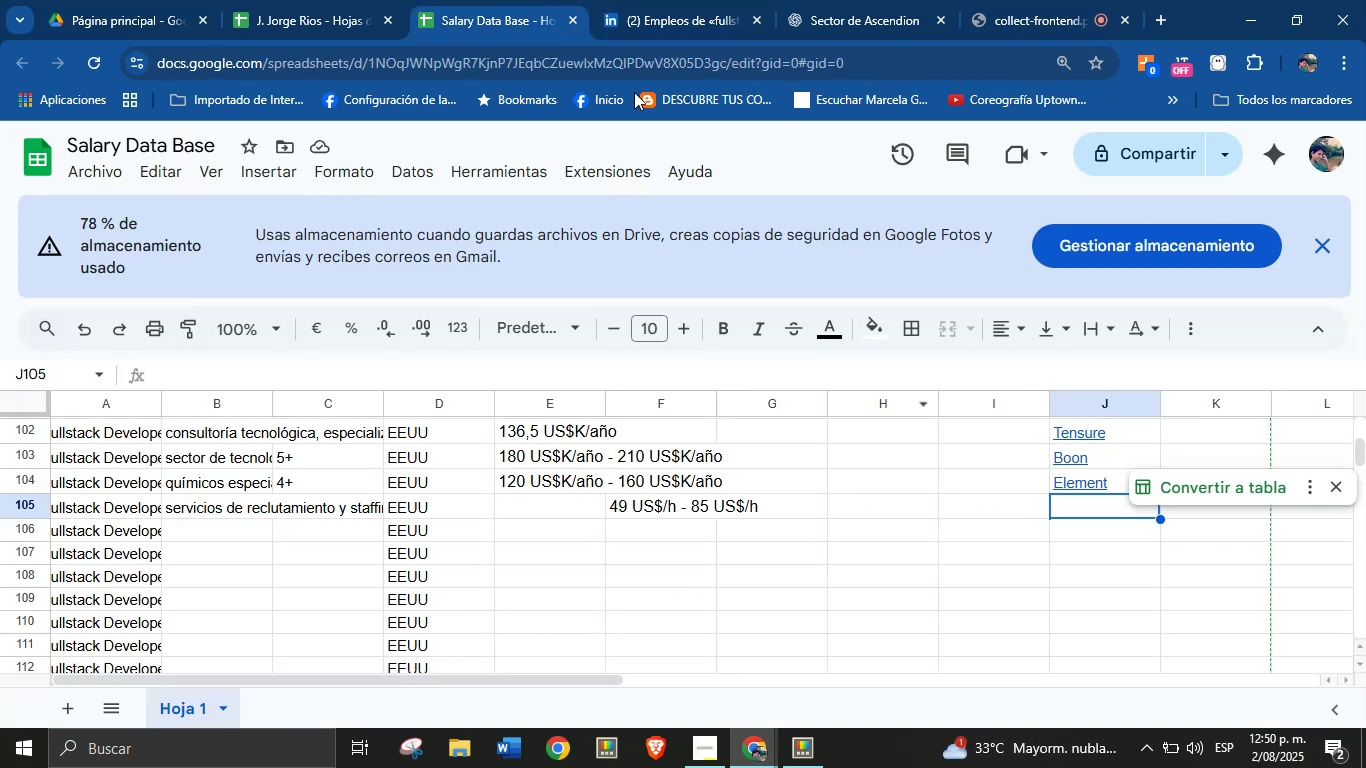 
key(Control+ControlLeft)
 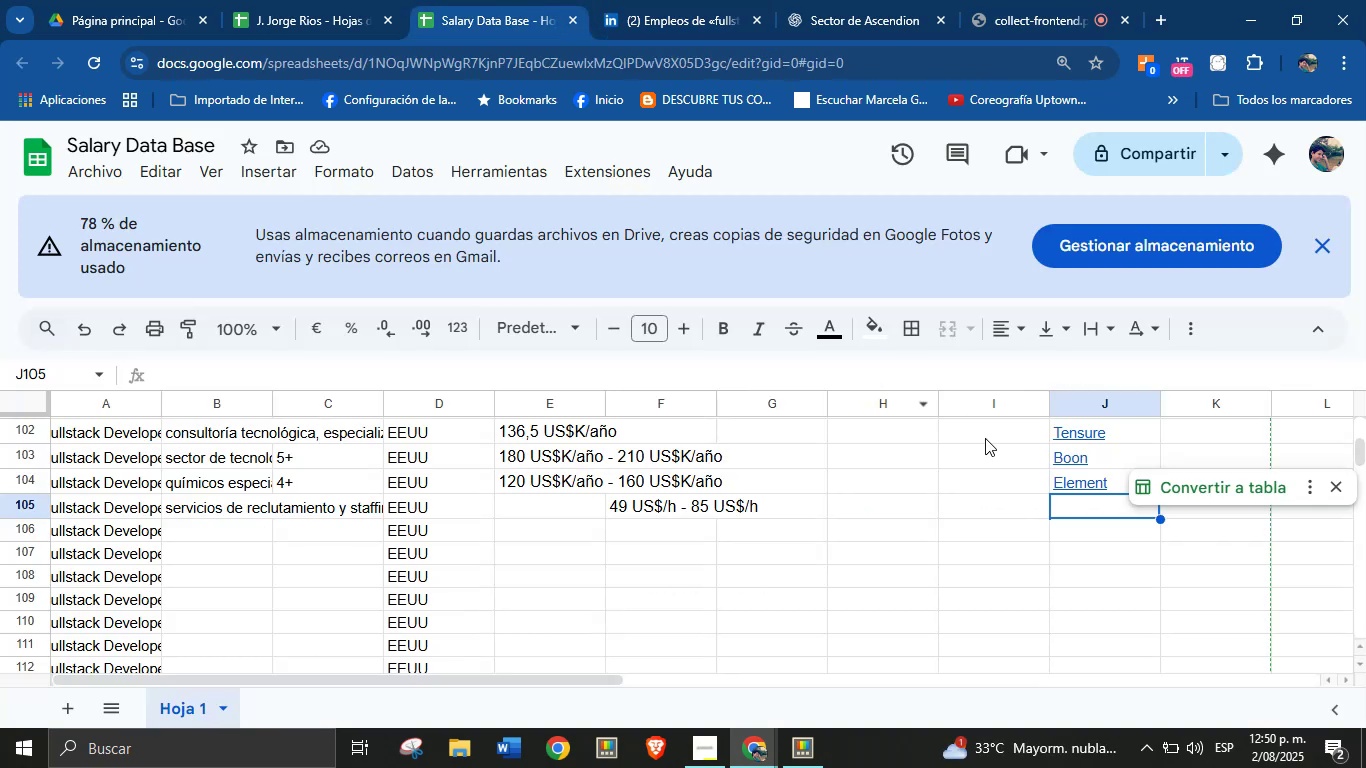 
key(Break)
 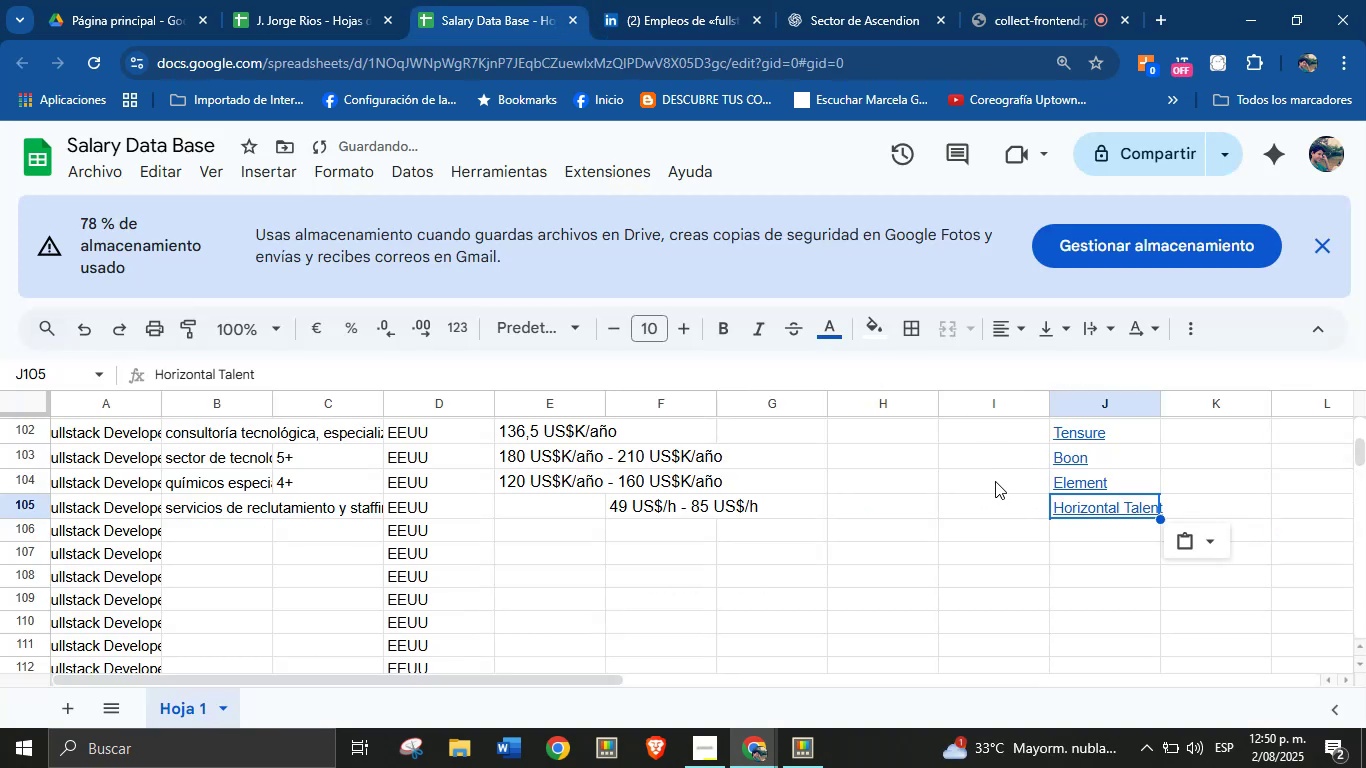 
key(Control+V)
 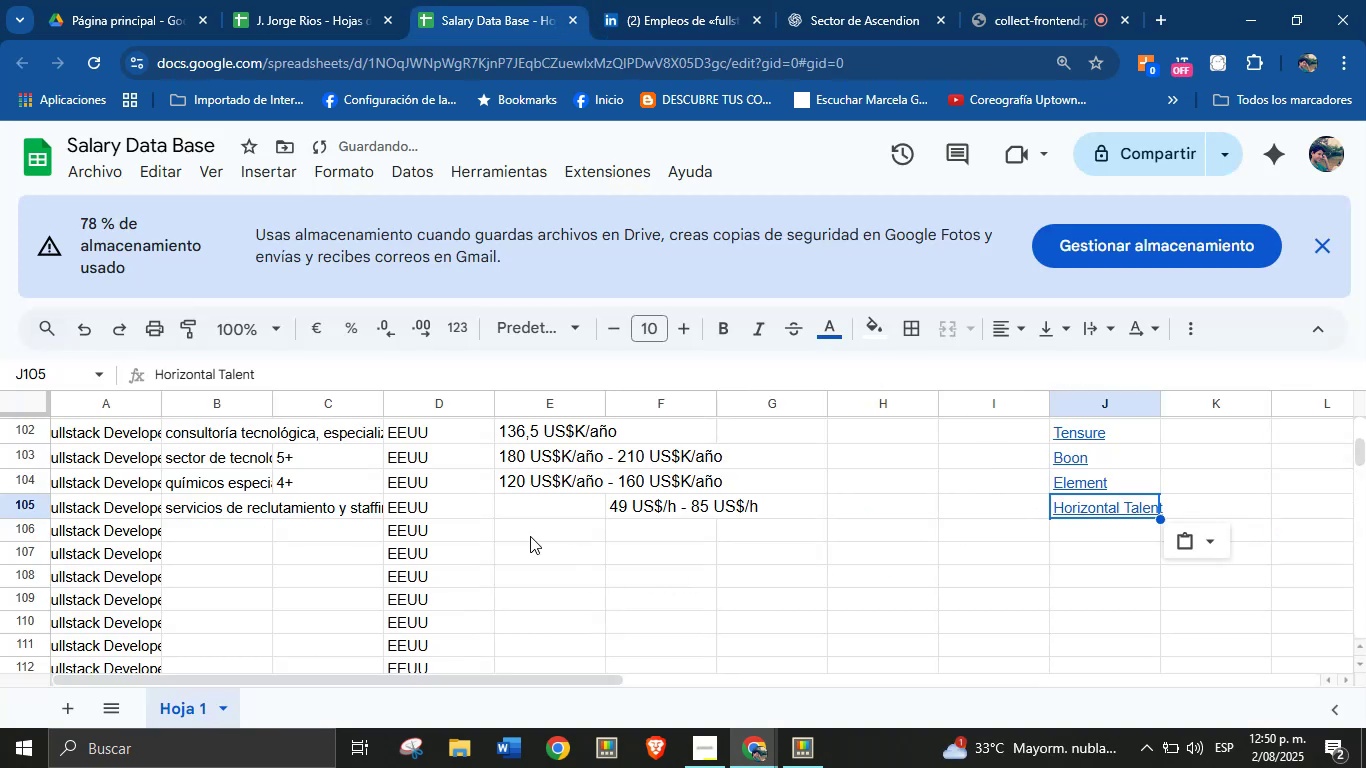 
left_click([554, 531])
 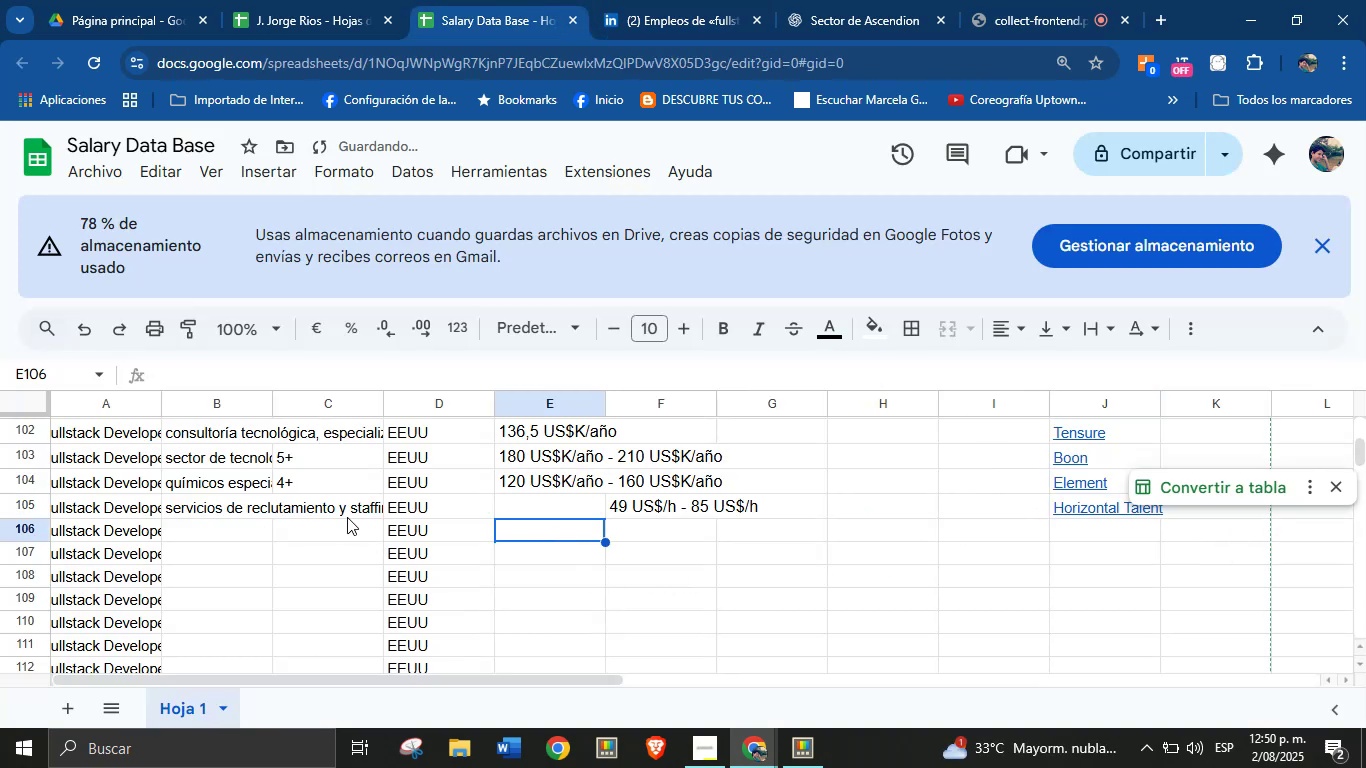 
left_click([346, 508])
 